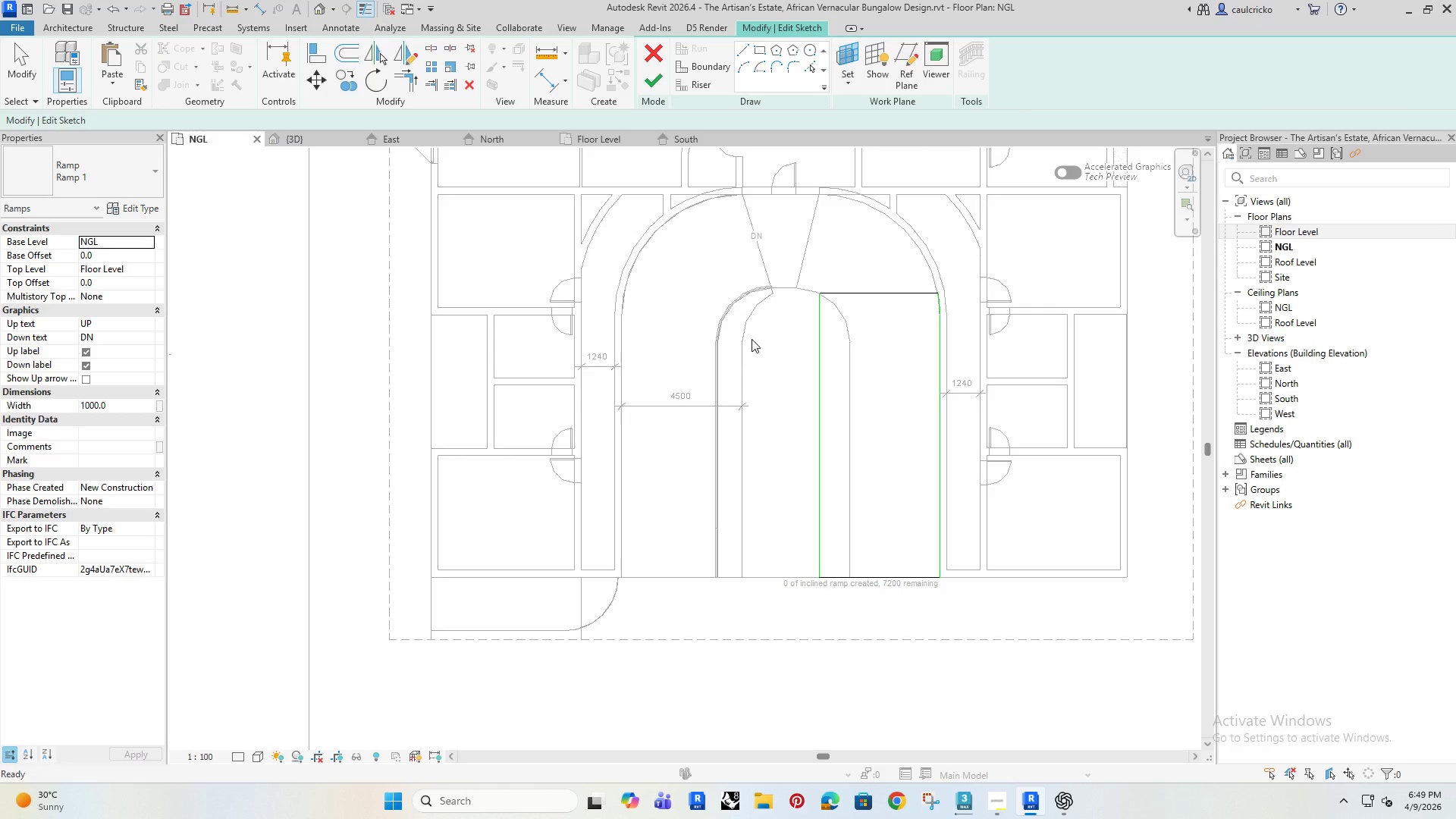 
hold_key(key=Escape, duration=0.36)
 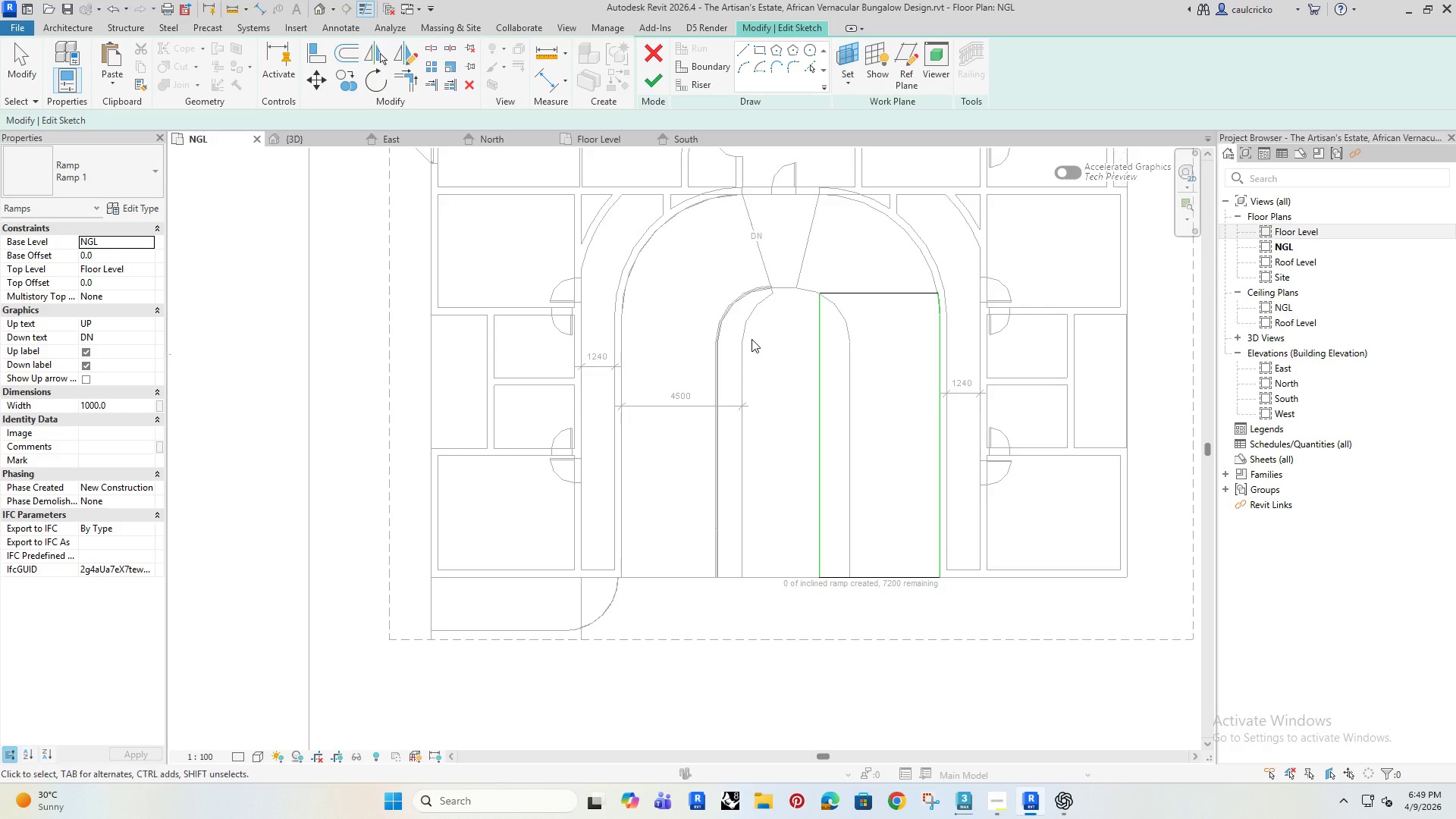 
key(Escape)
 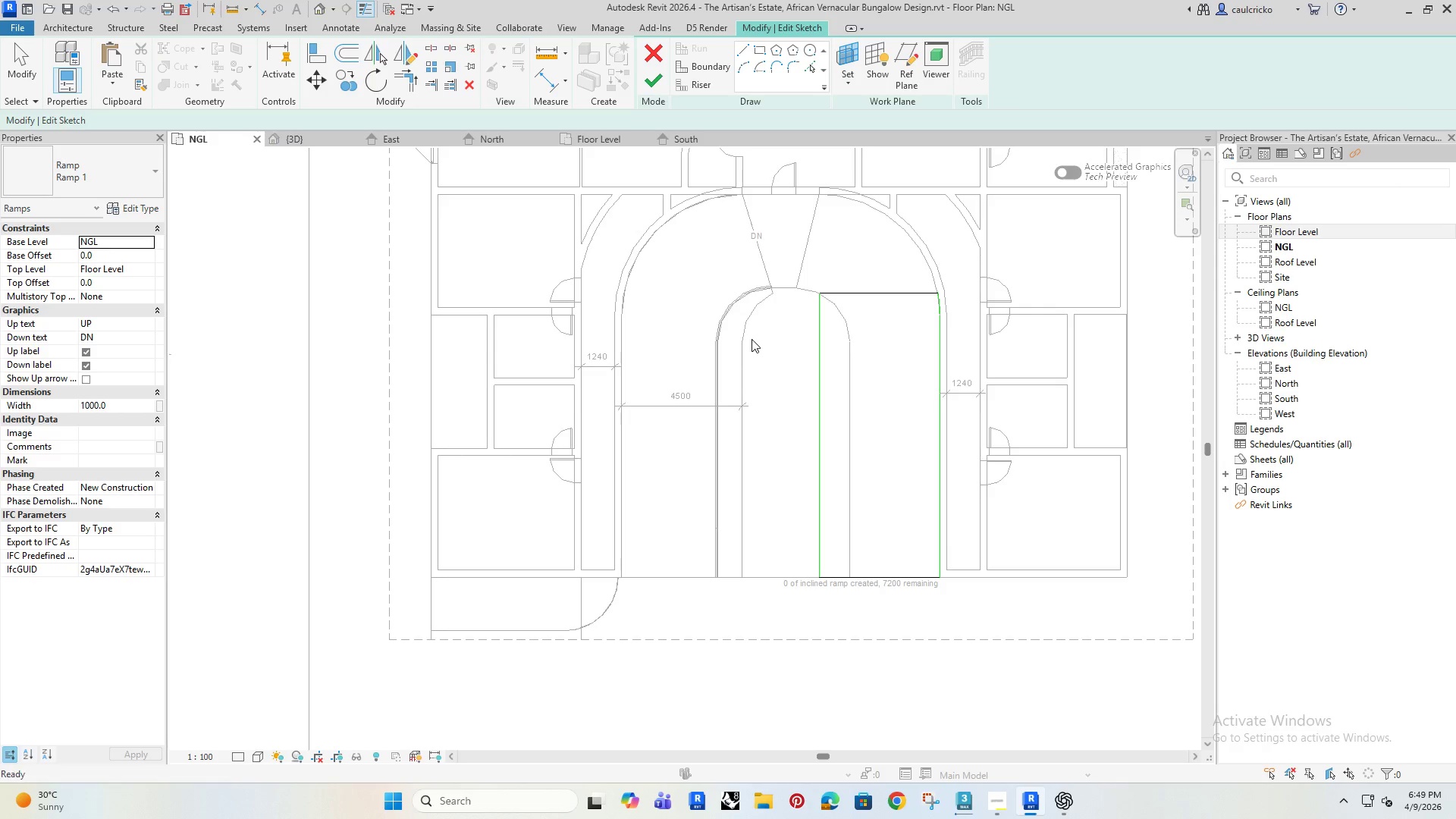 
key(Escape)
 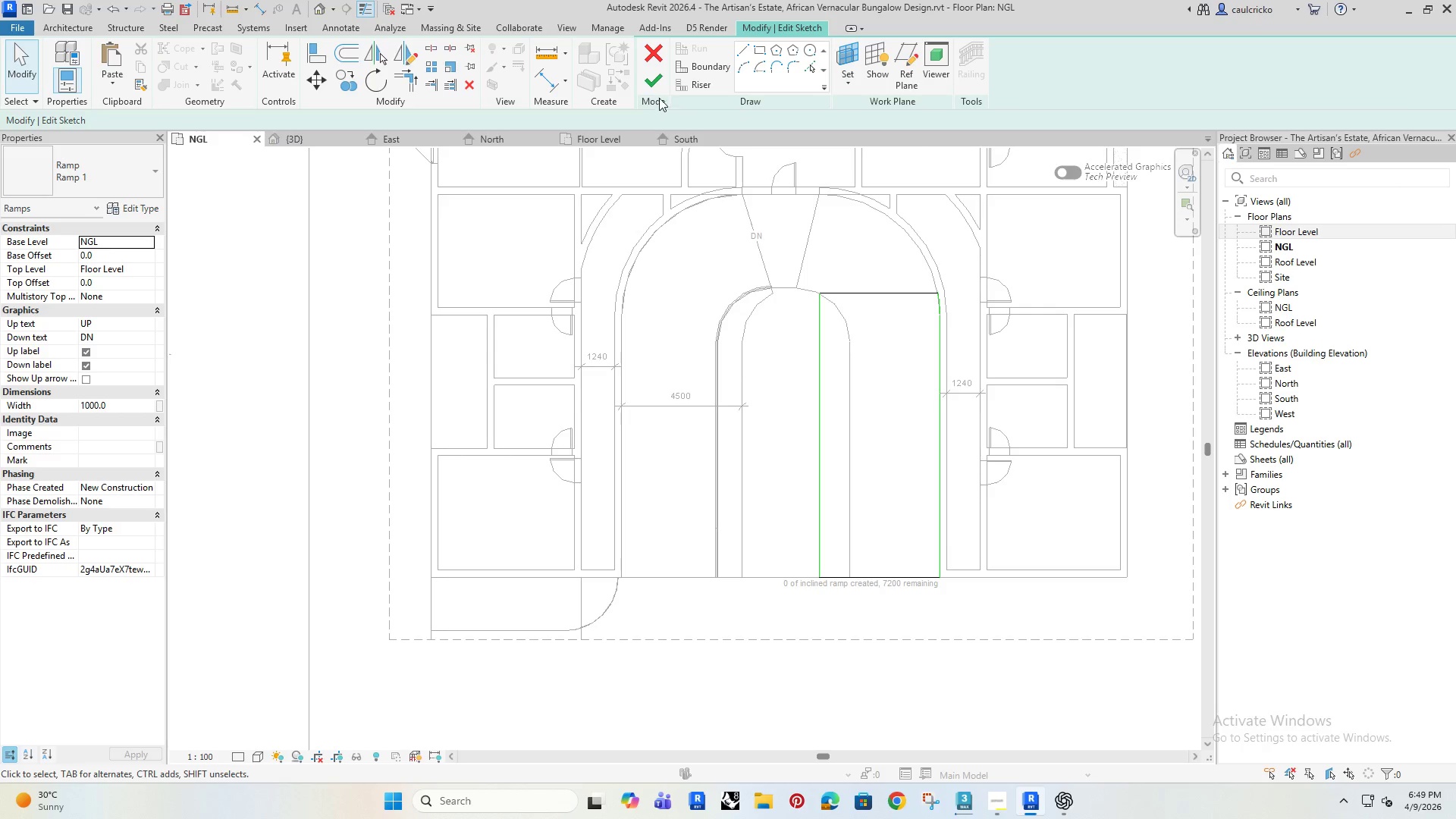 
left_click([653, 83])
 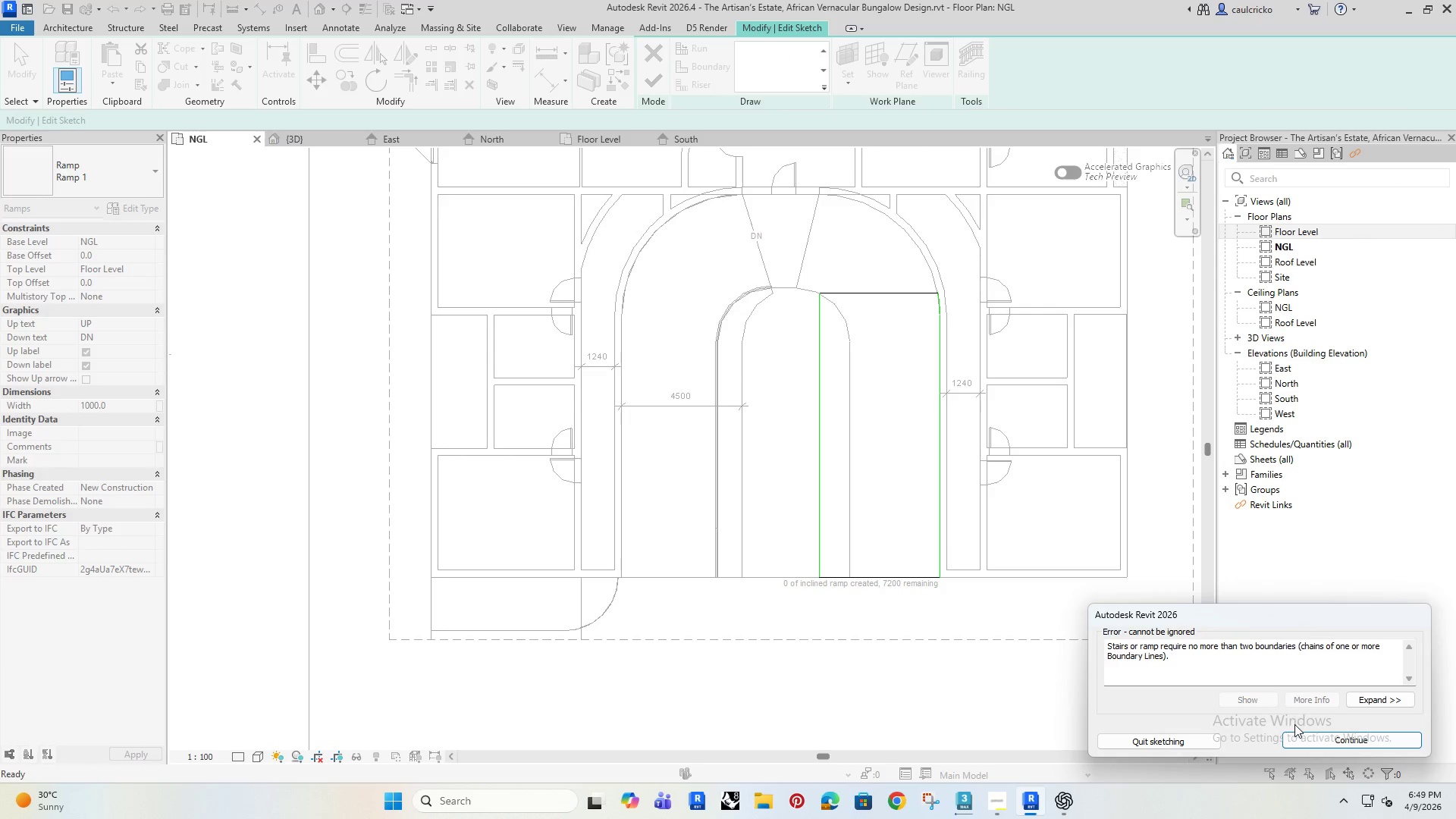 
left_click([1316, 739])
 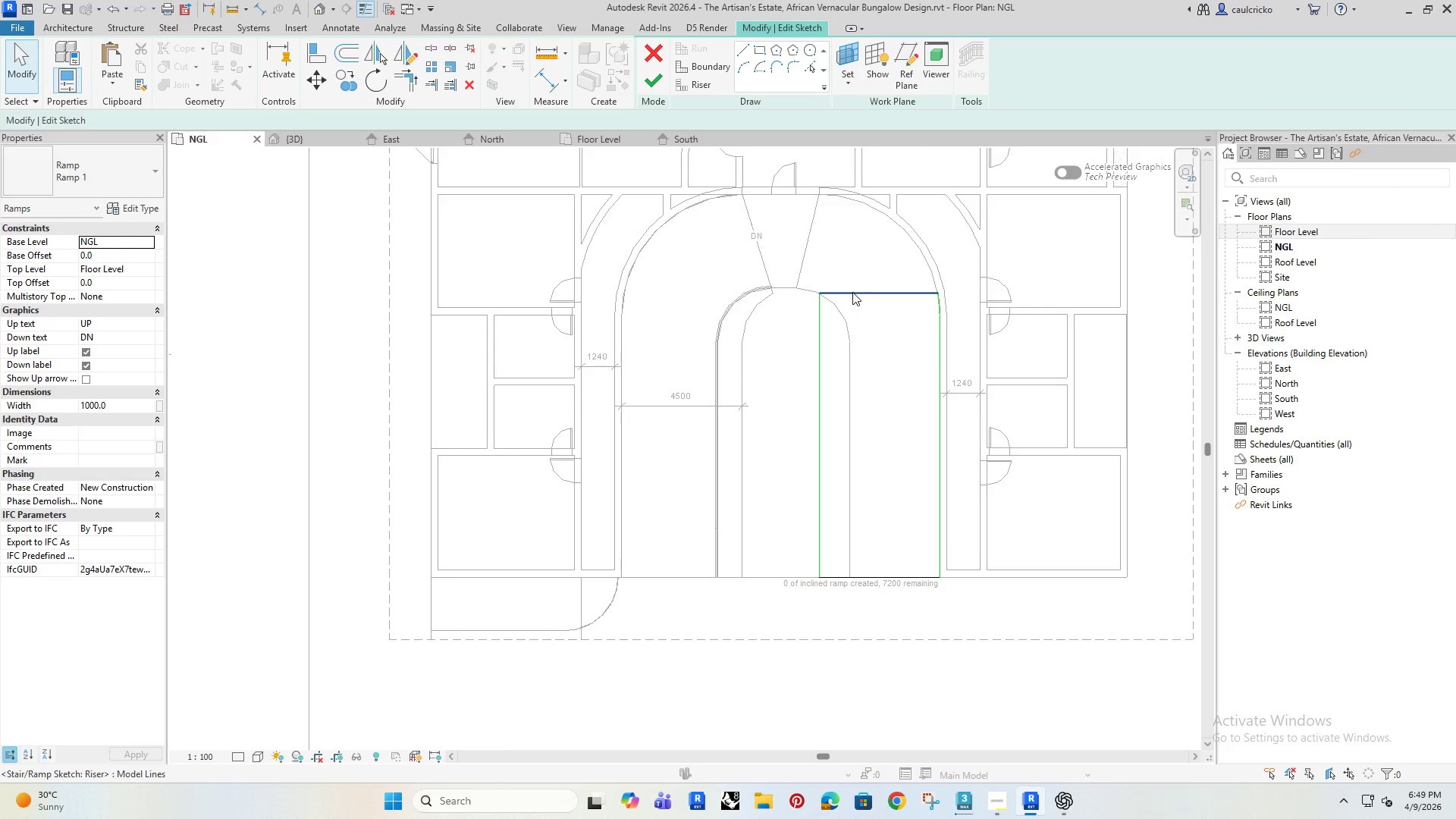 
left_click_drag(start_coordinate=[626, 185], to_coordinate=[767, 536])
 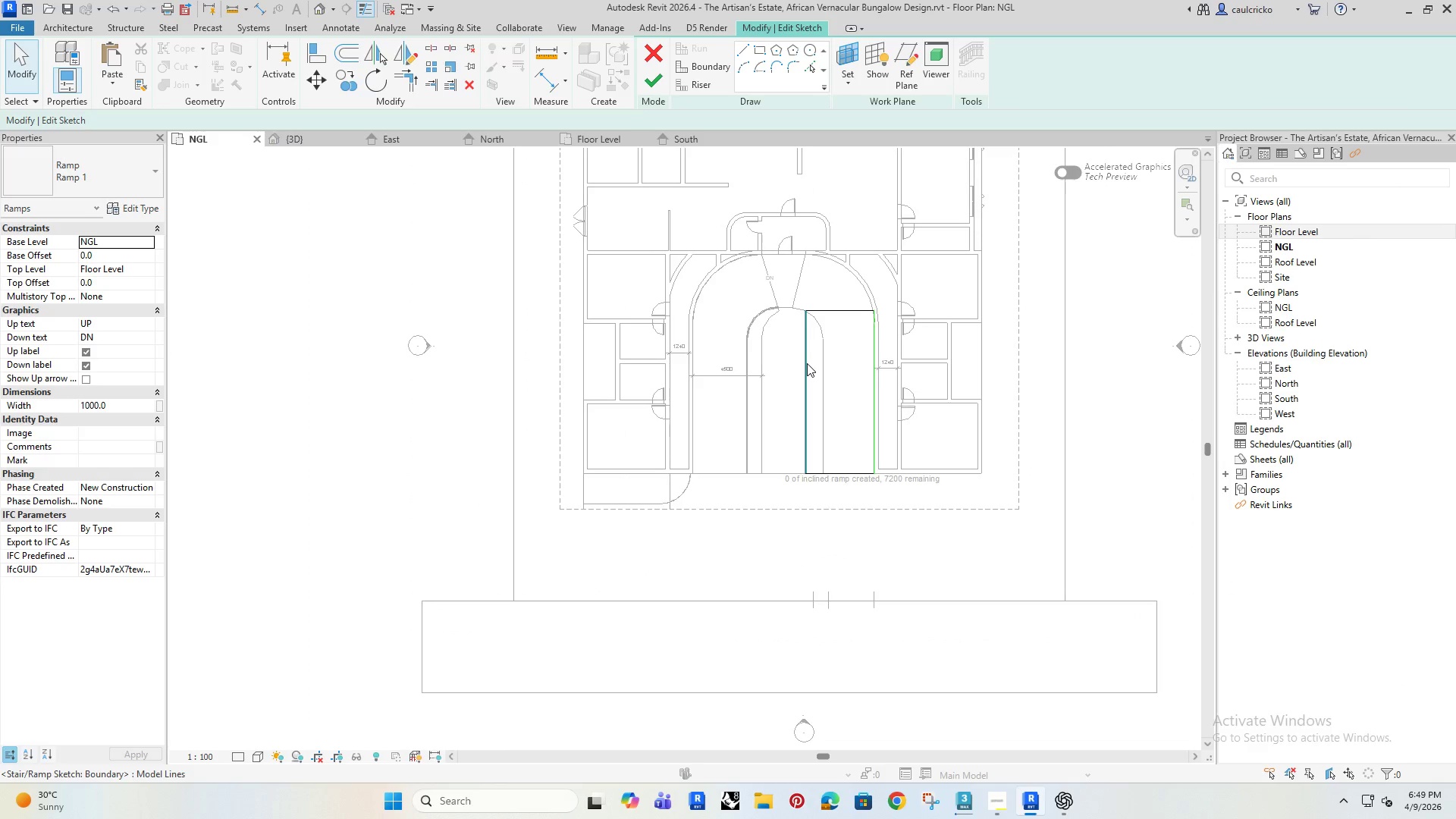 
scroll: coordinate [787, 335], scroll_direction: down, amount: 4.0
 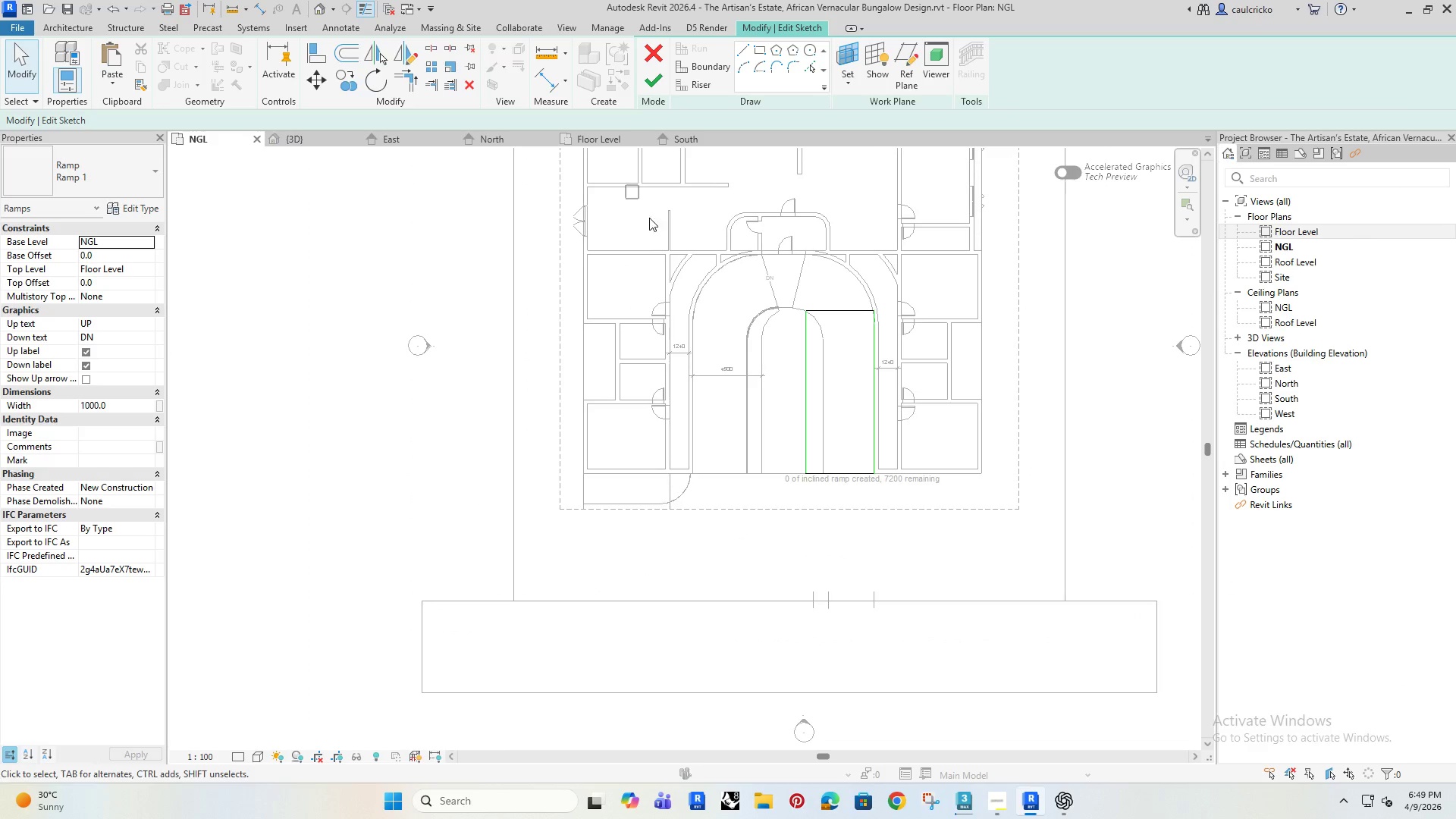 
left_click([807, 363])
 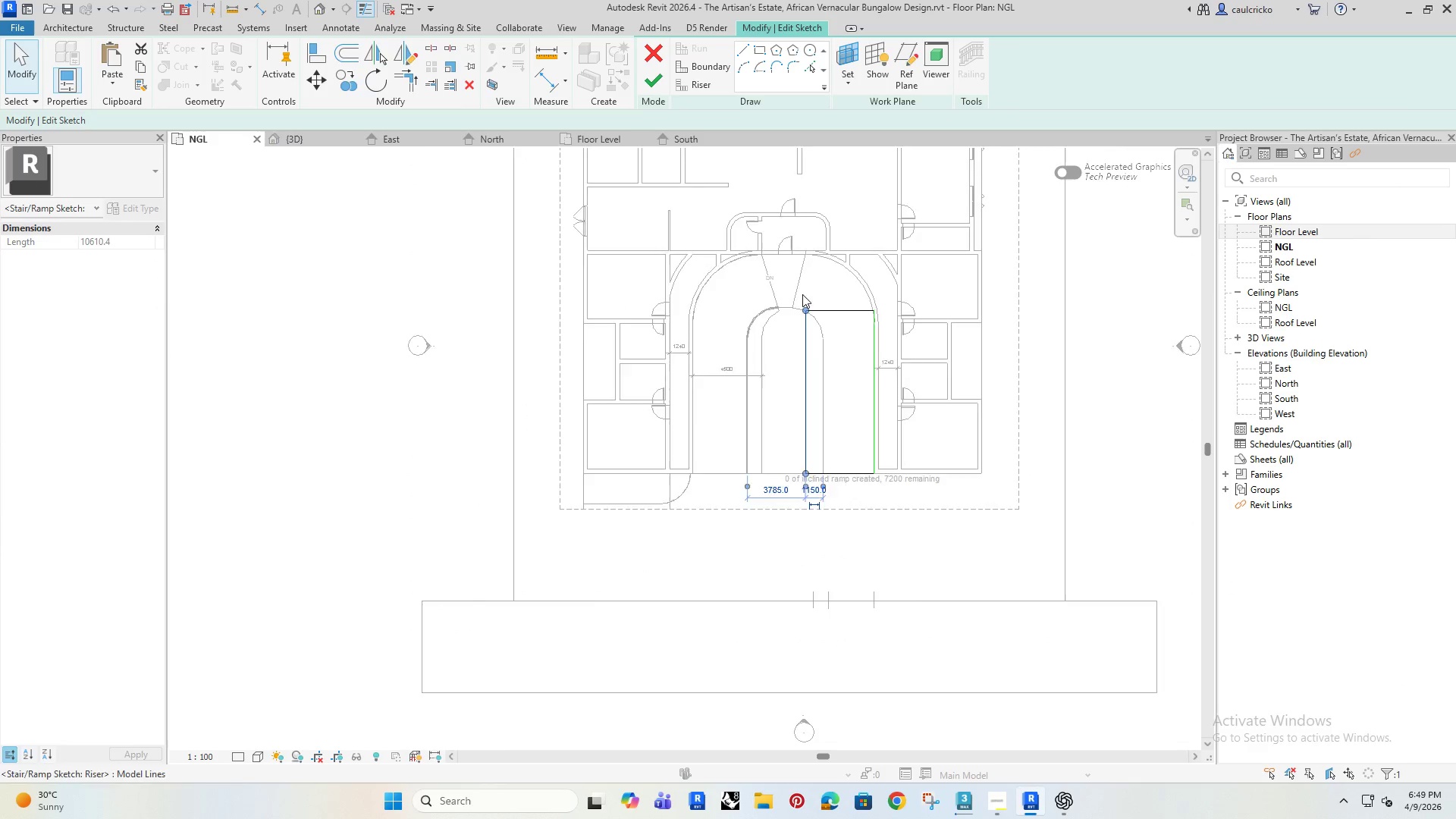 
scroll: coordinate [800, 293], scroll_direction: up, amount: 4.0
 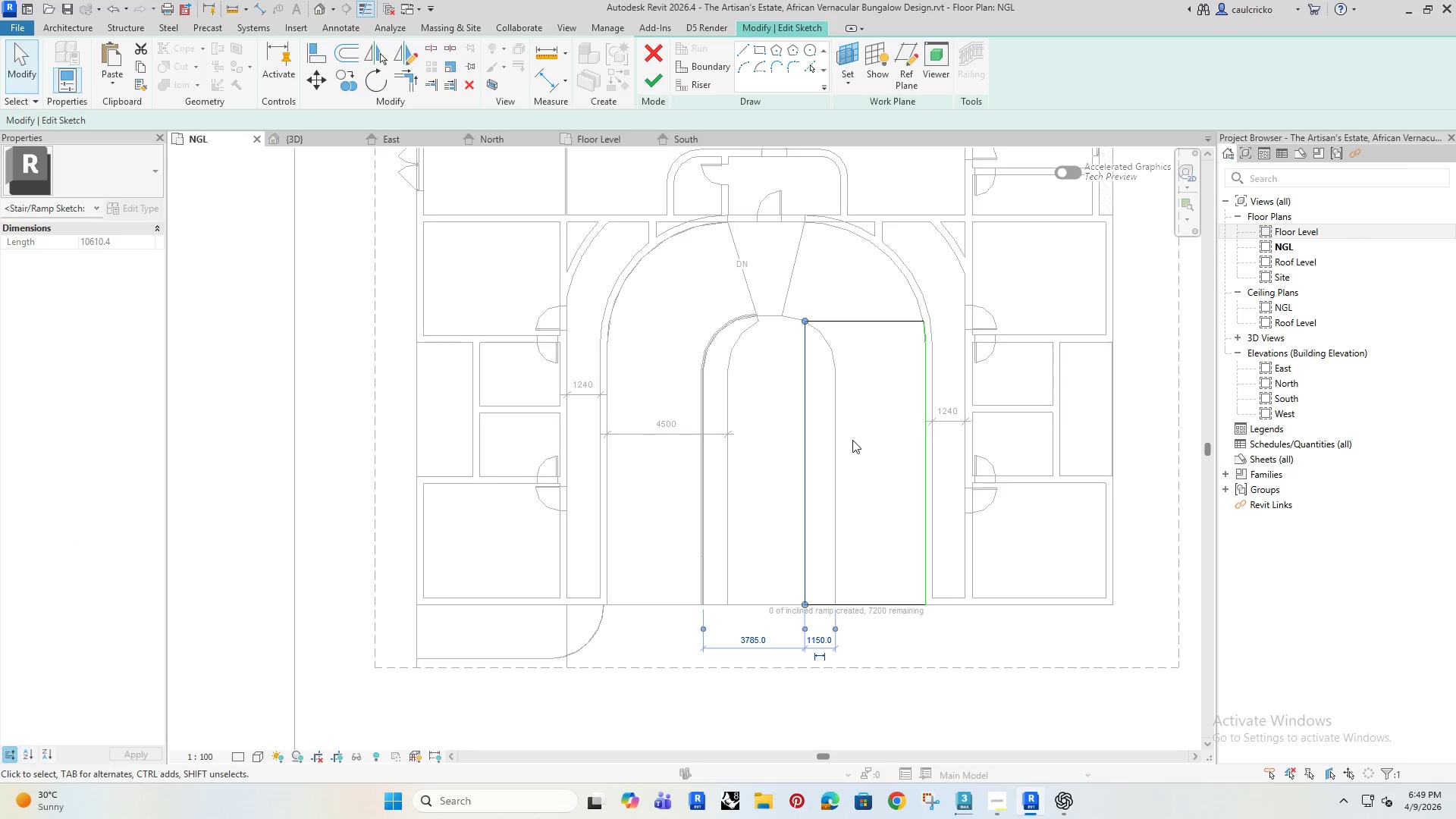 
key(Delete)
 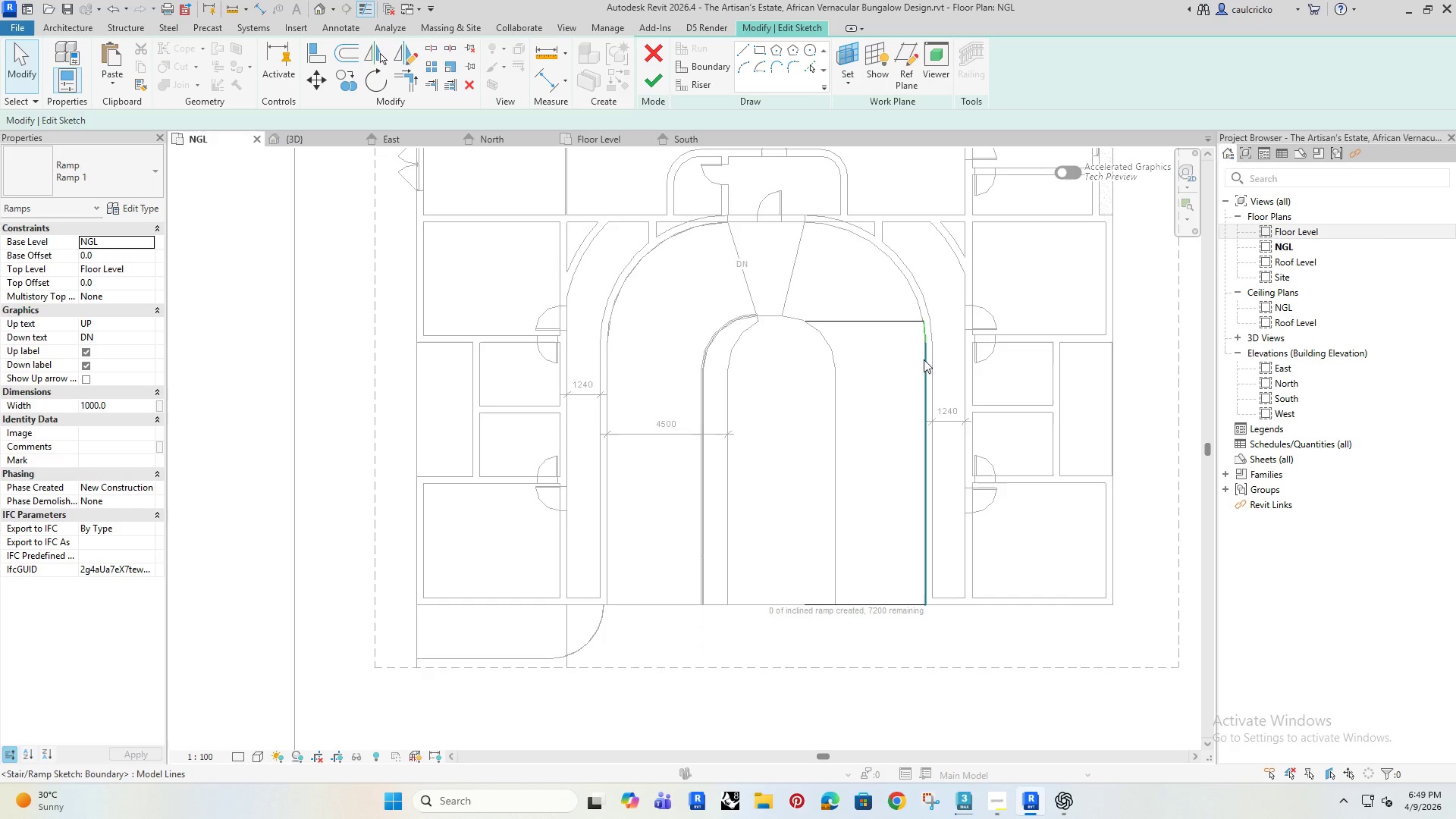 
left_click([928, 388])
 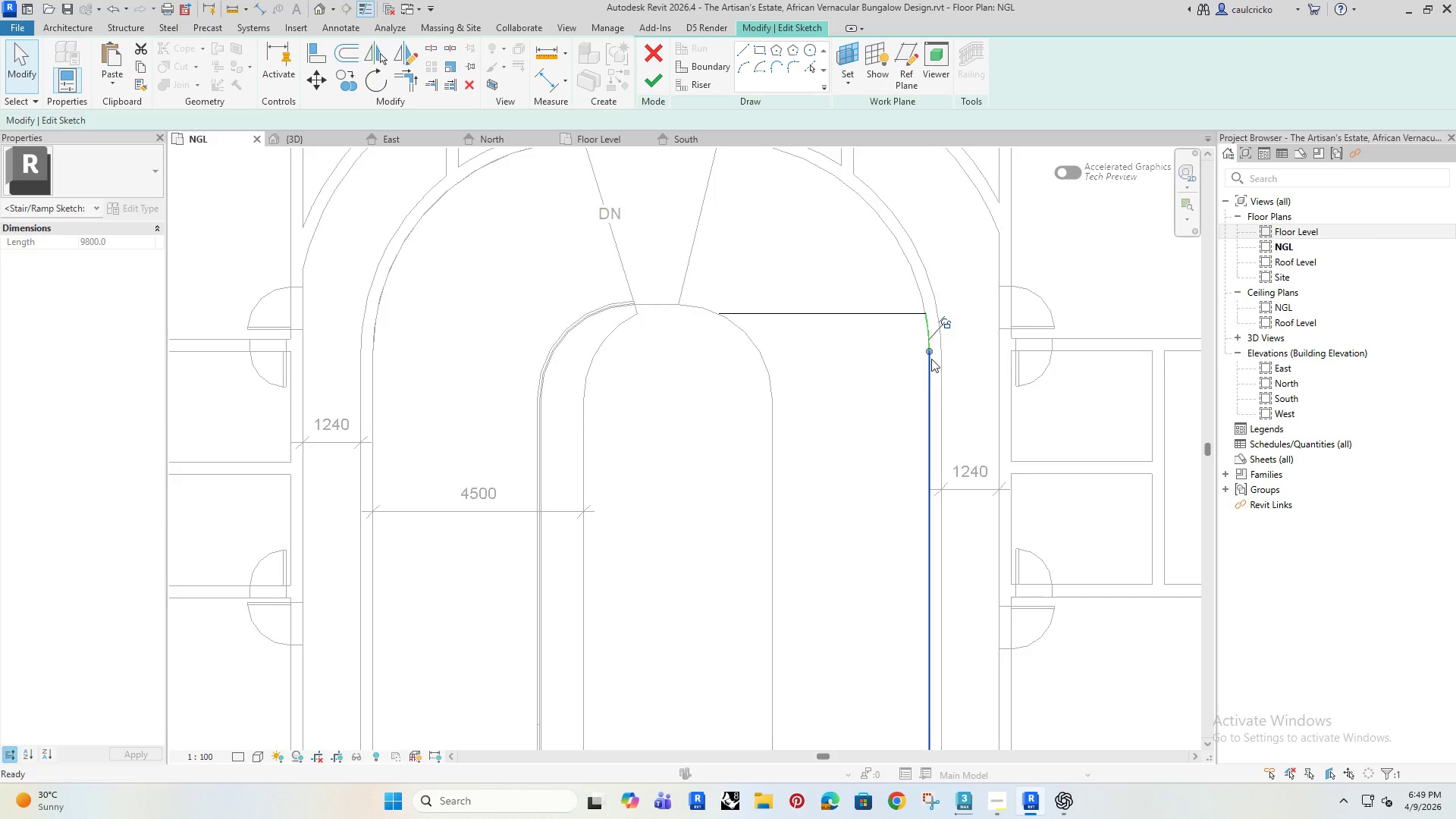 
scroll: coordinate [917, 321], scroll_direction: up, amount: 4.0
 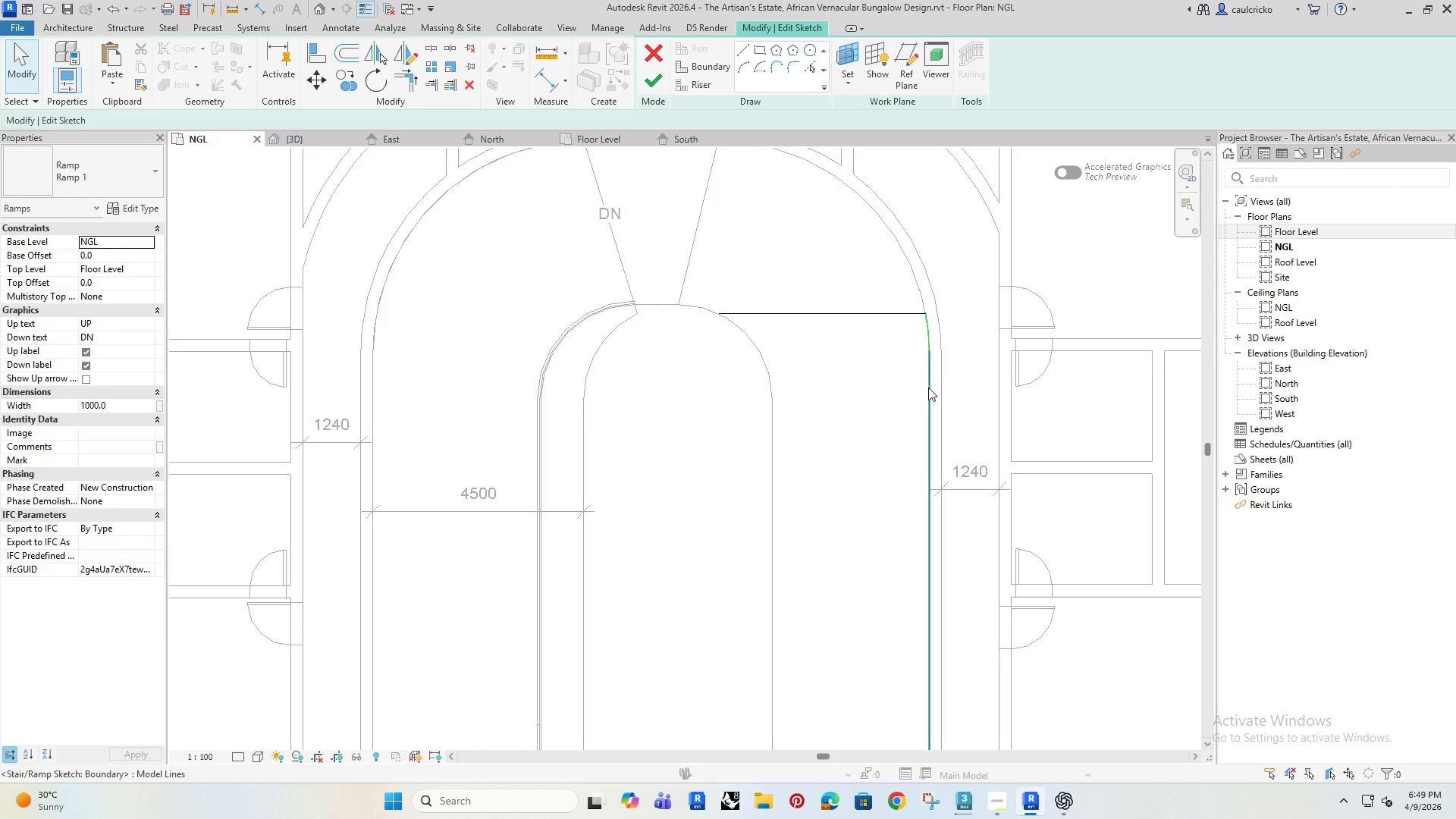 
key(Delete)
 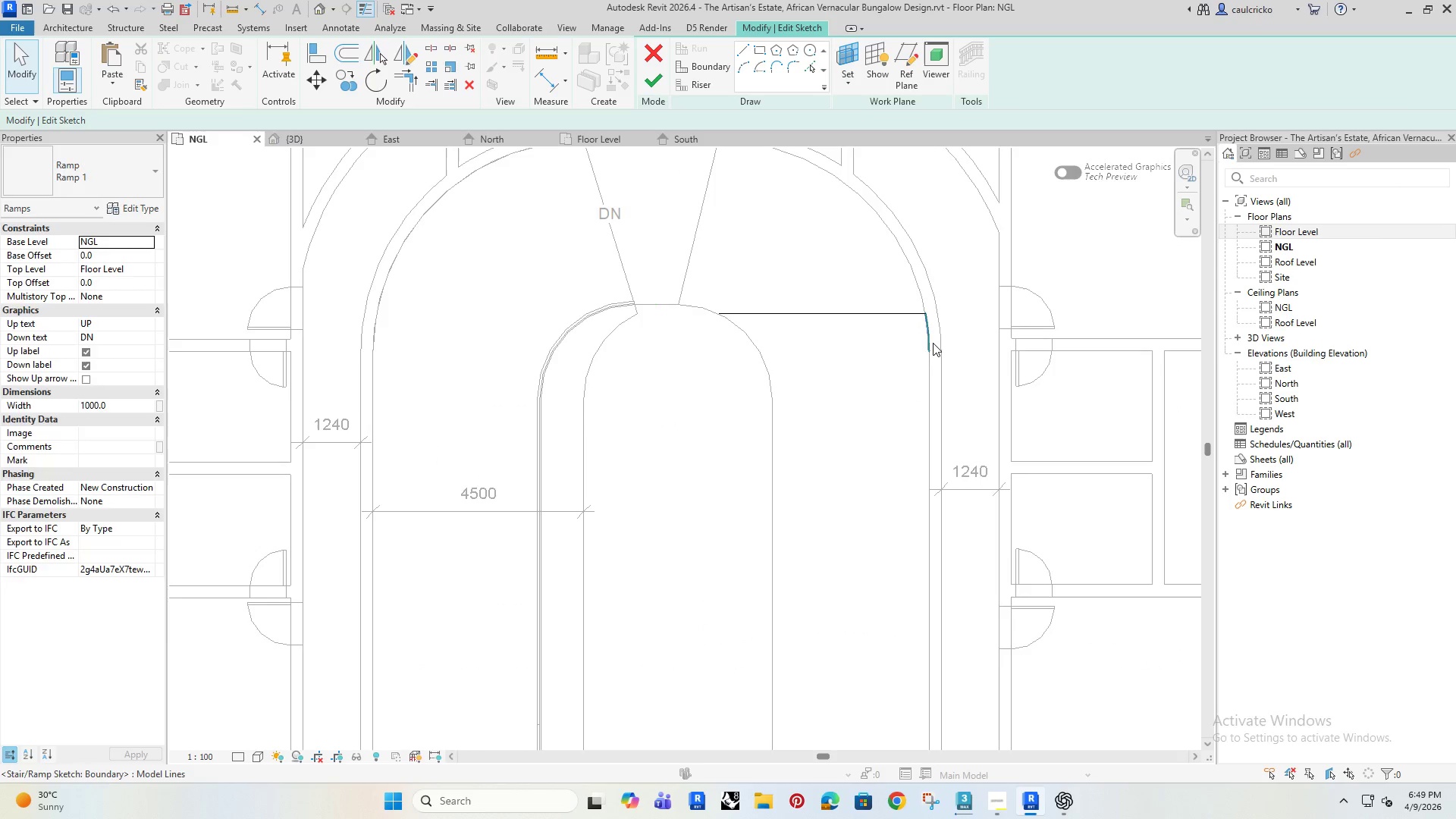 
left_click([933, 343])
 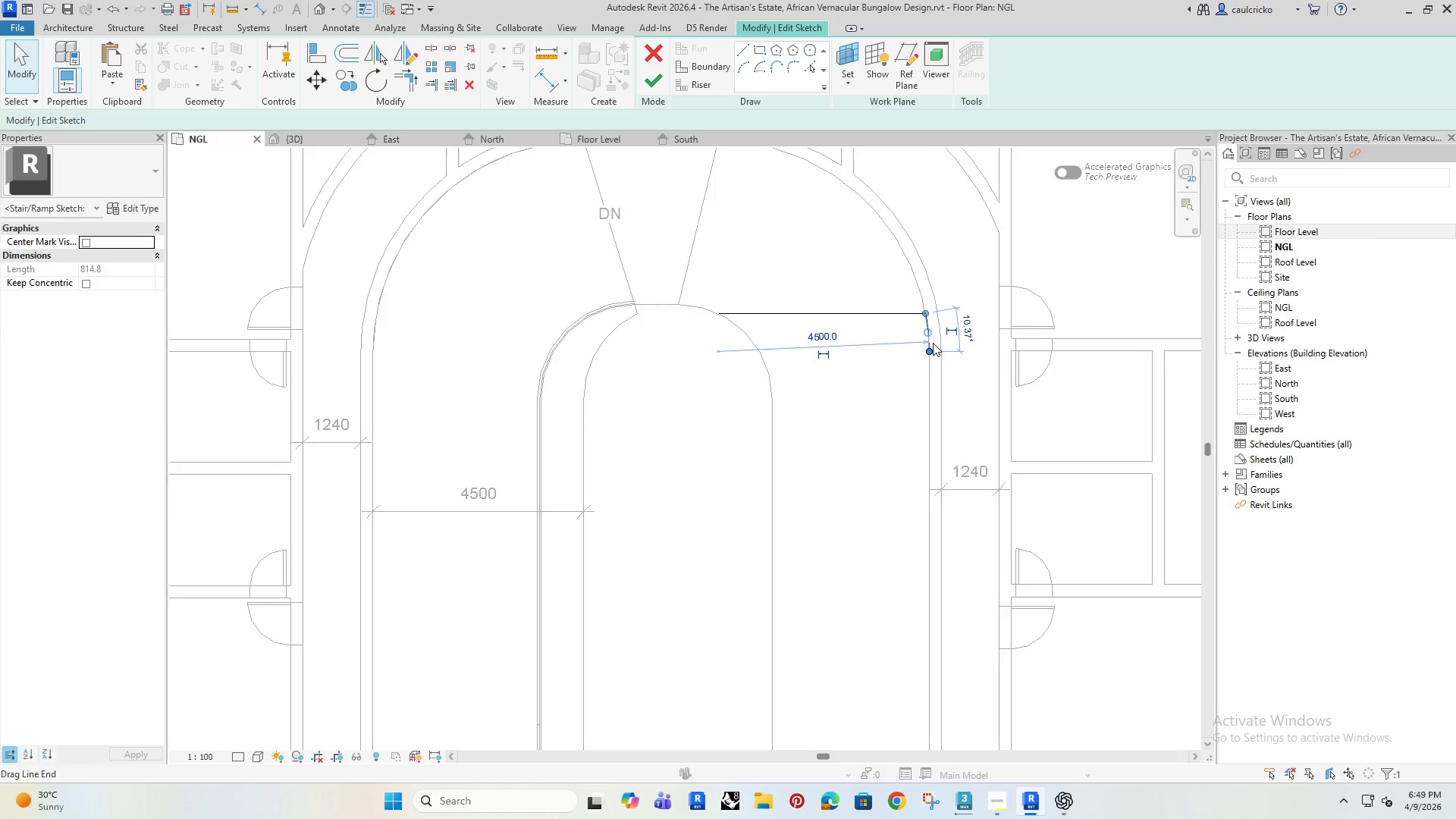 
key(Delete)
 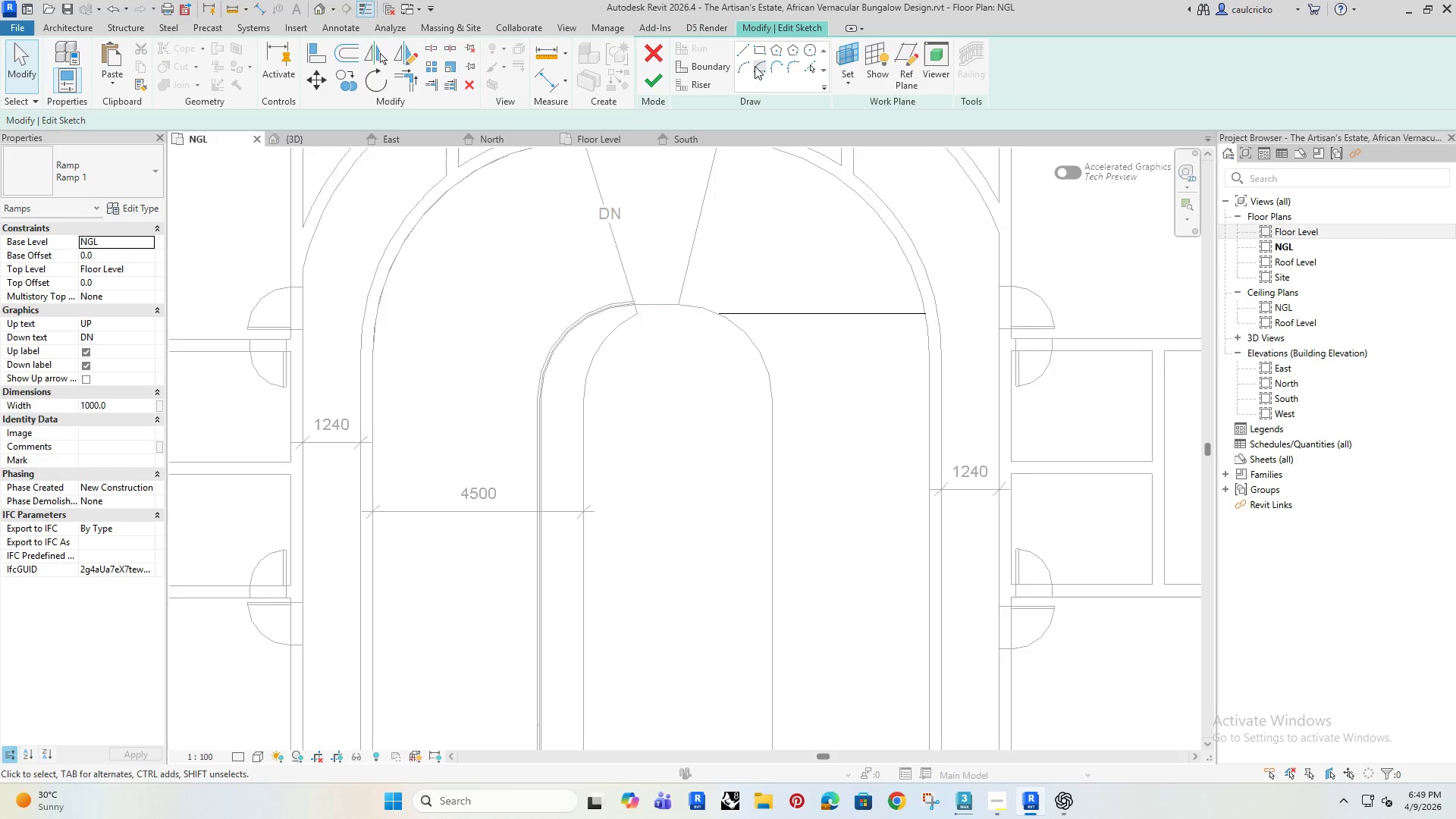 
left_click([698, 70])
 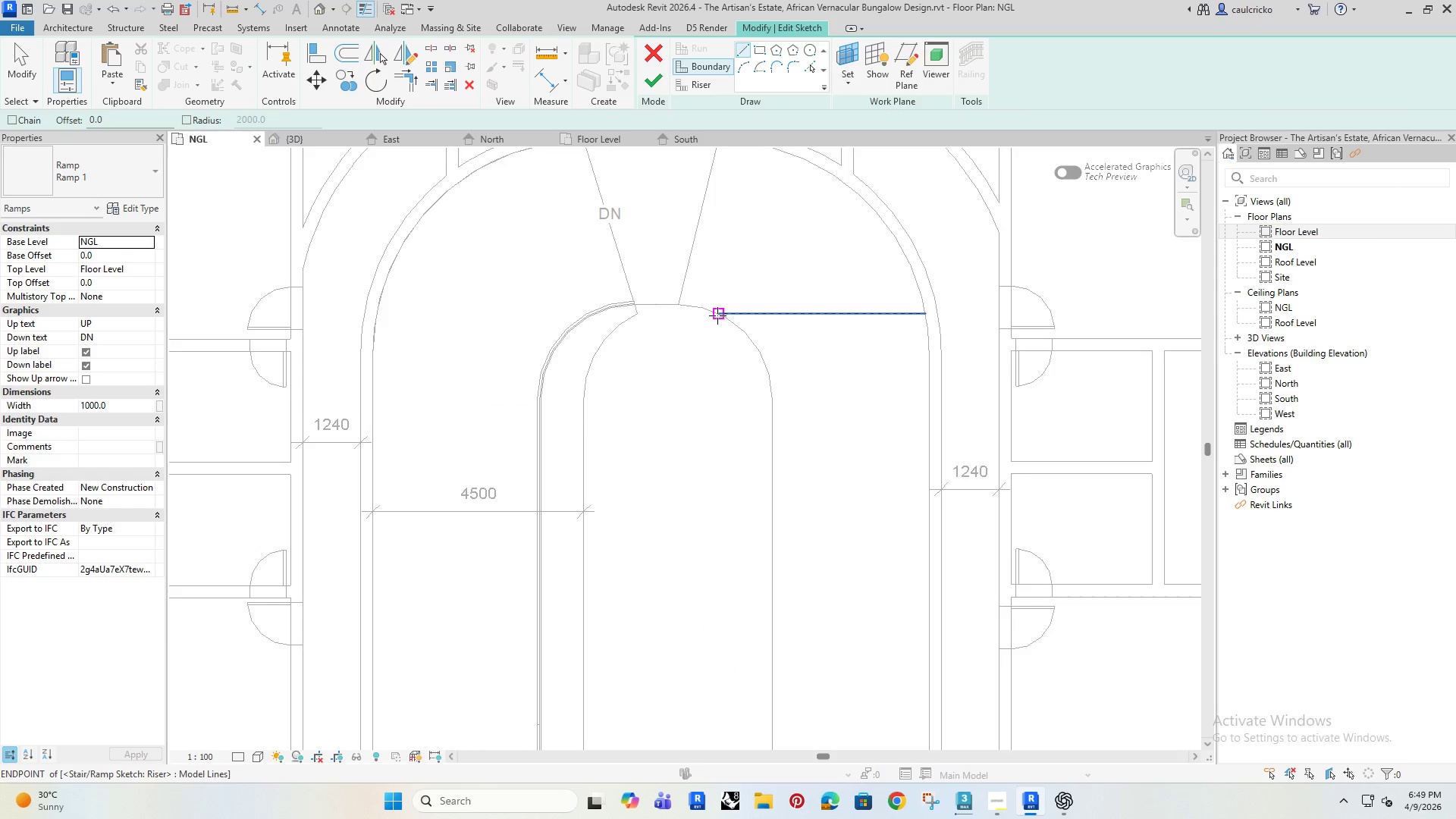 
left_click([717, 315])
 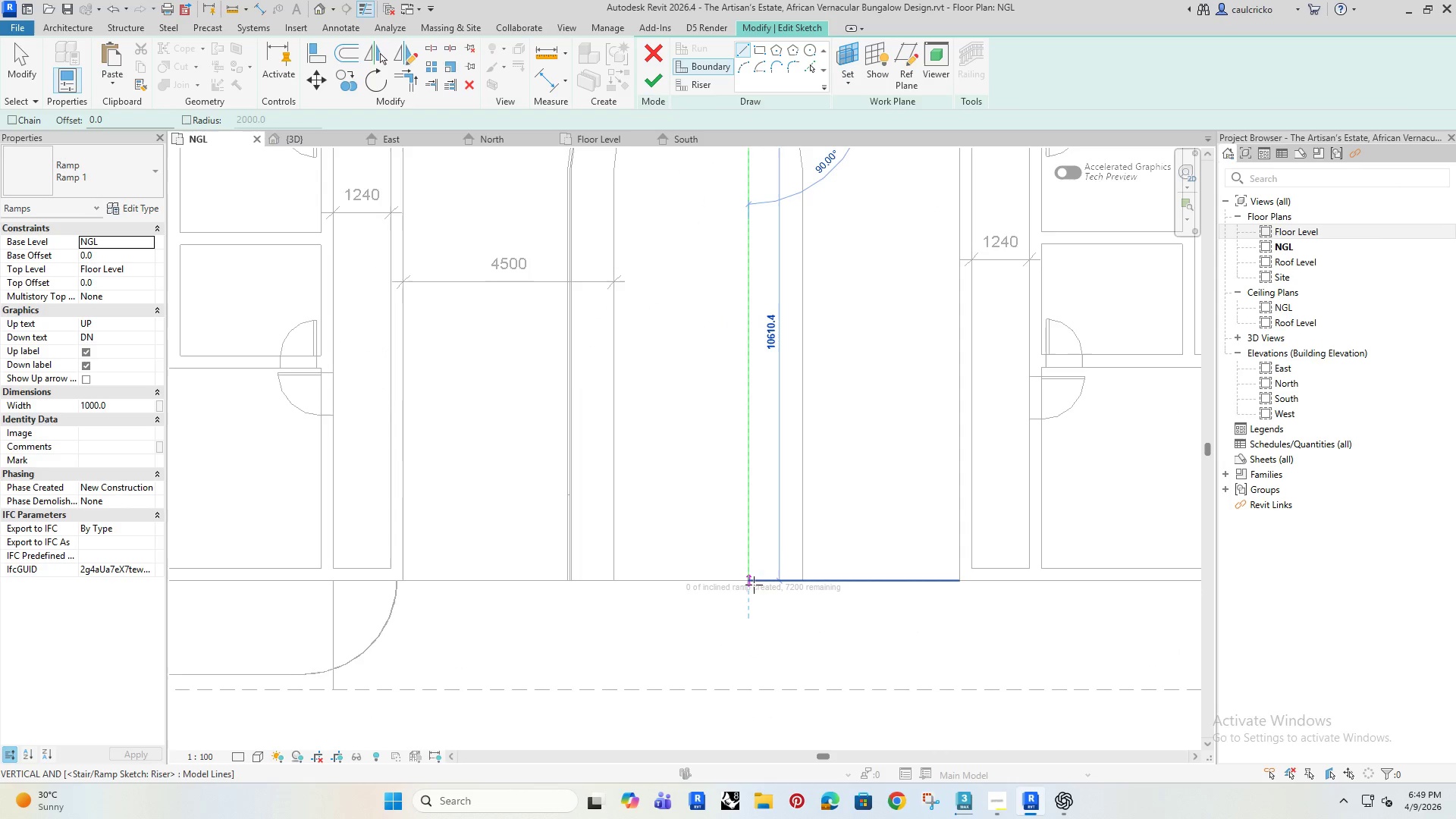 
left_click([744, 582])
 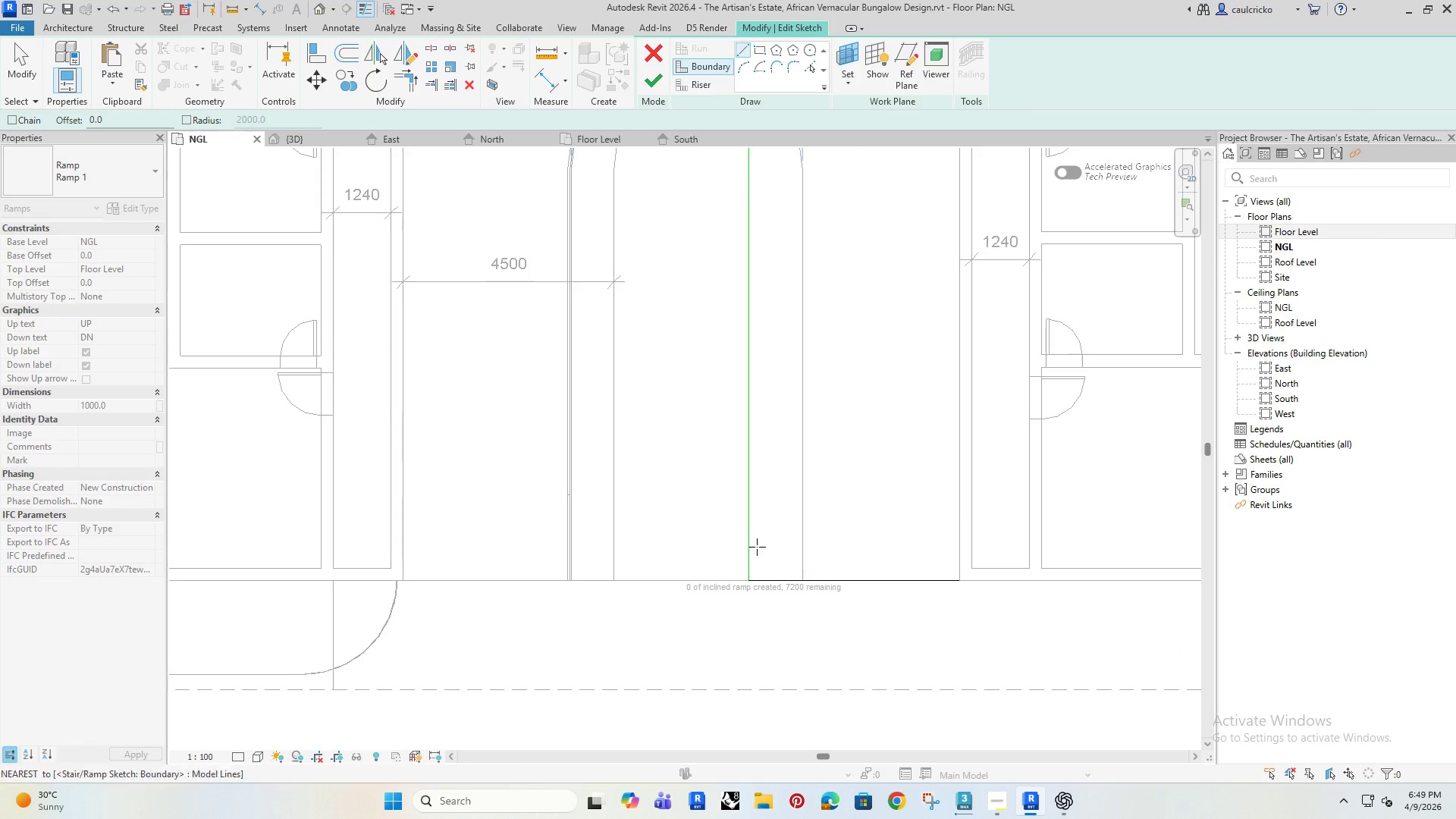 
key(Escape)
 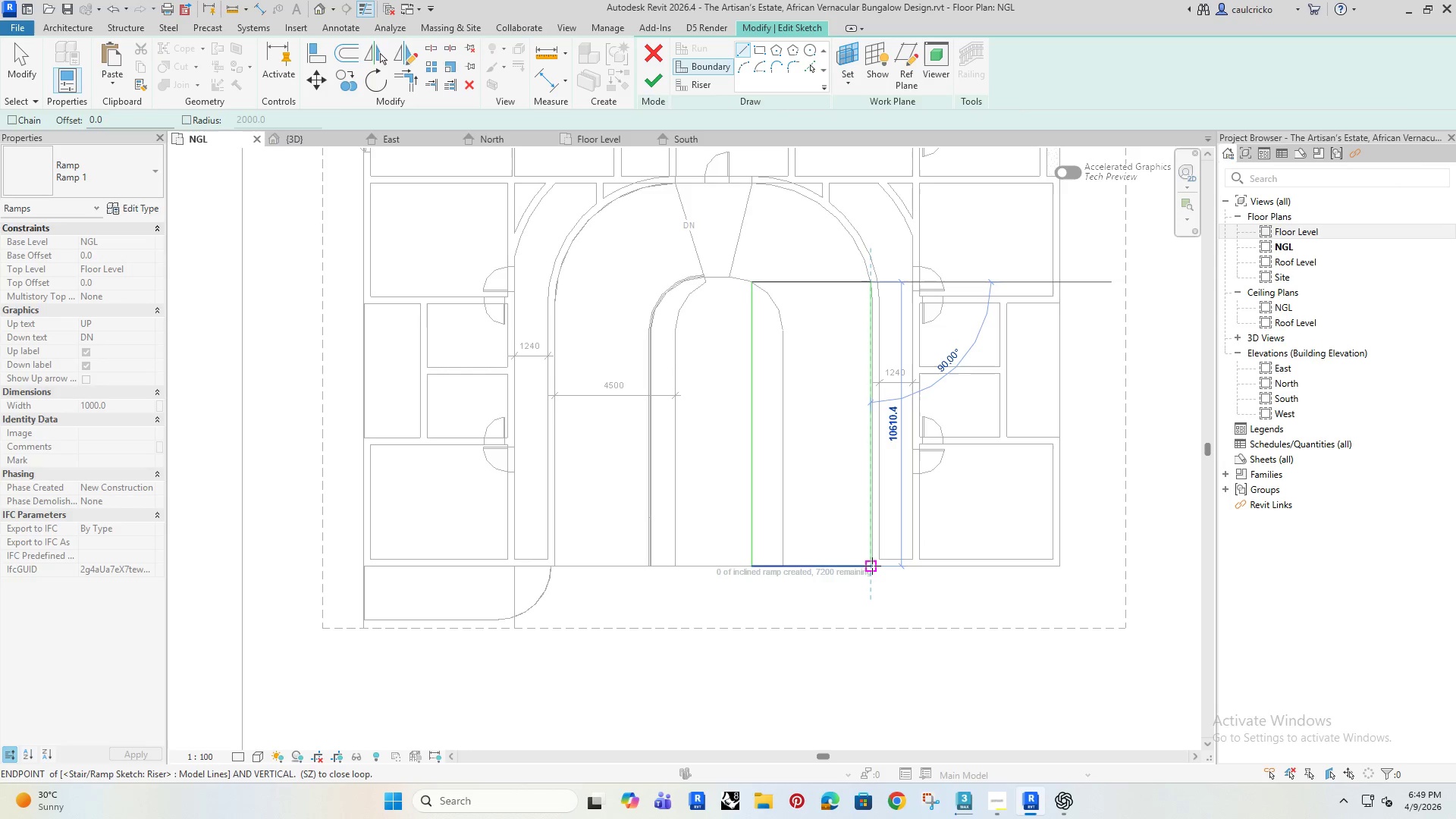 
scroll: coordinate [757, 547], scroll_direction: down, amount: 4.0
 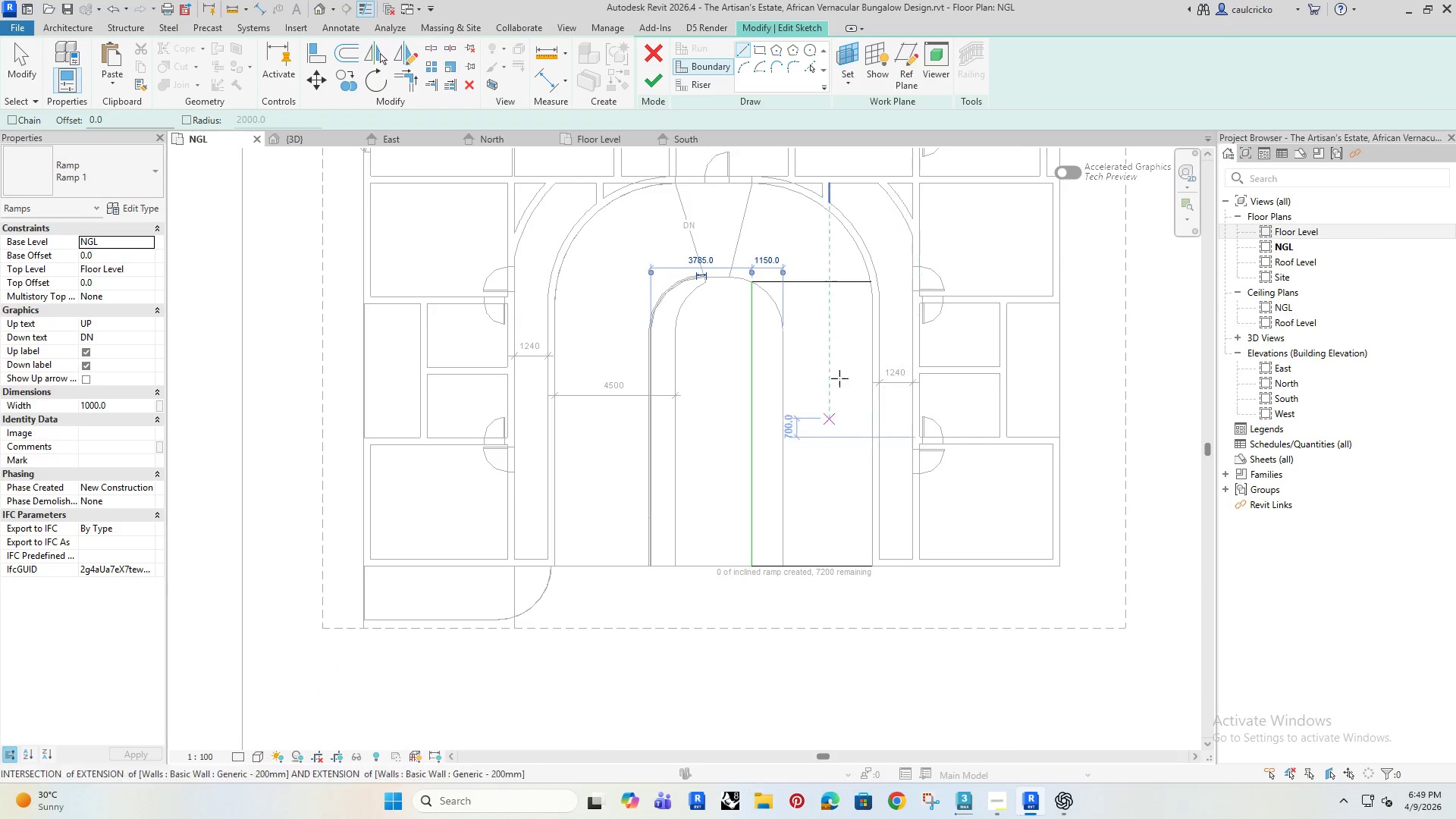 
left_click([872, 566])
 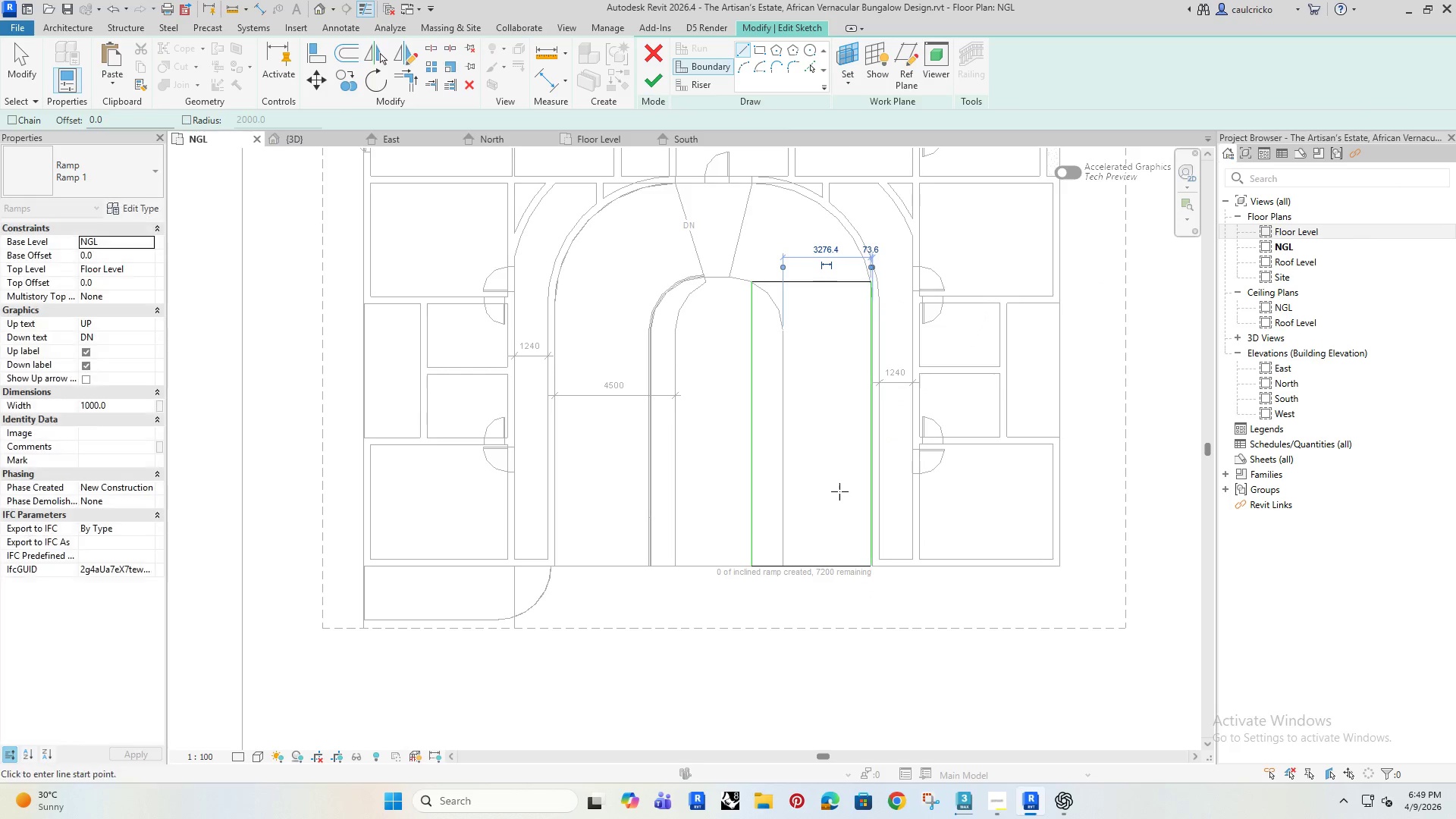 
key(Escape)
 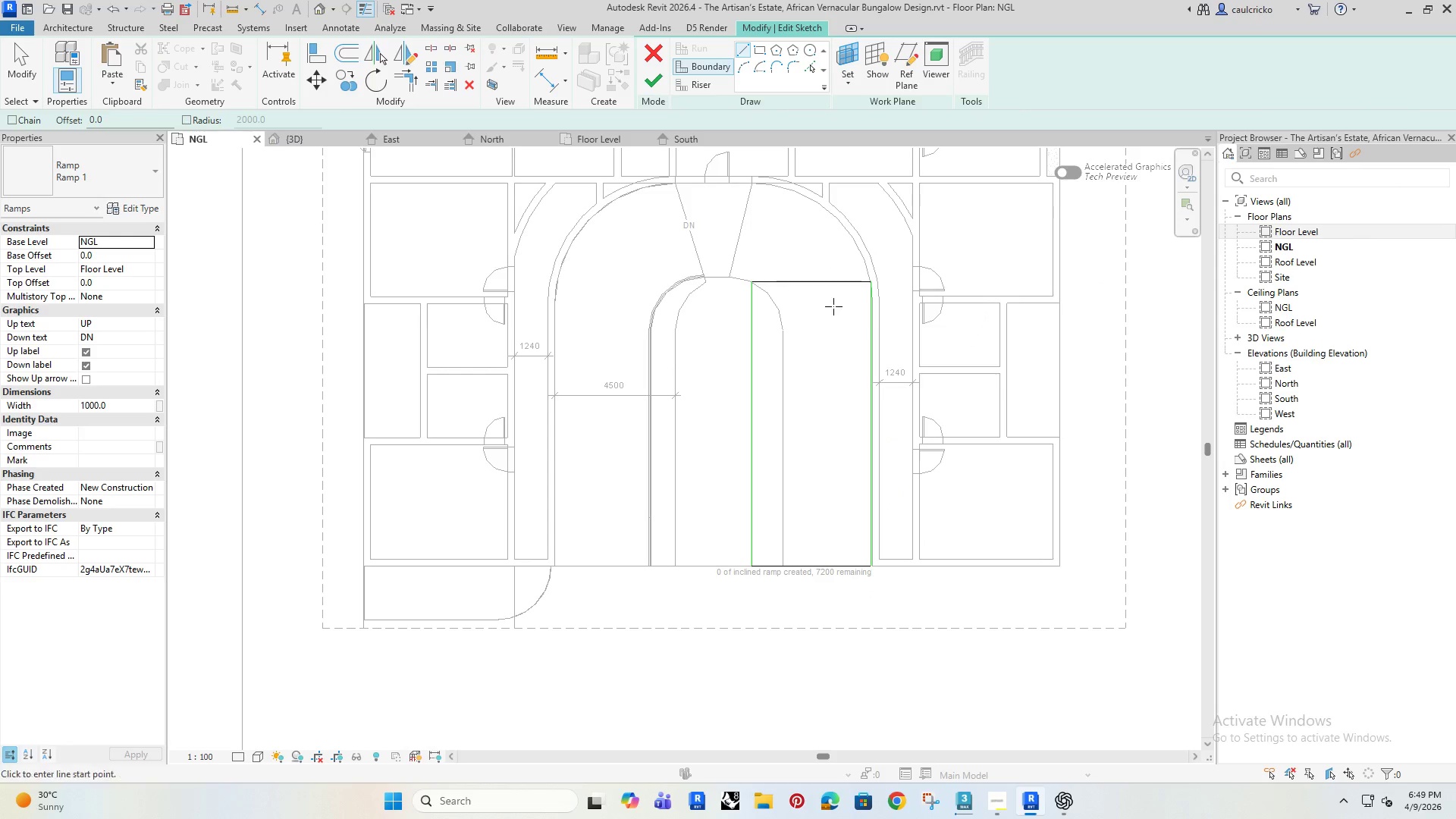 
key(Escape)
 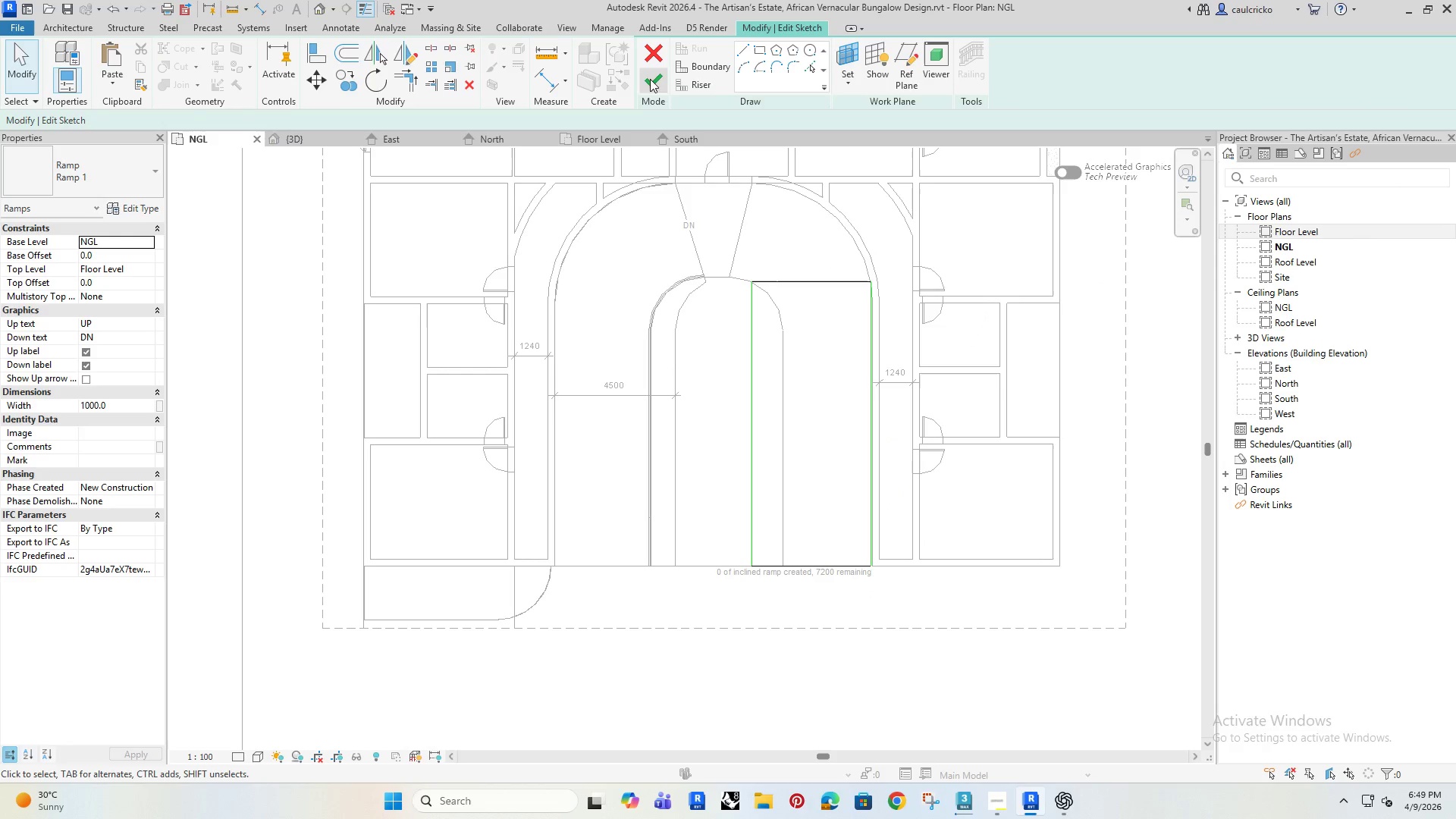 
left_click([654, 77])
 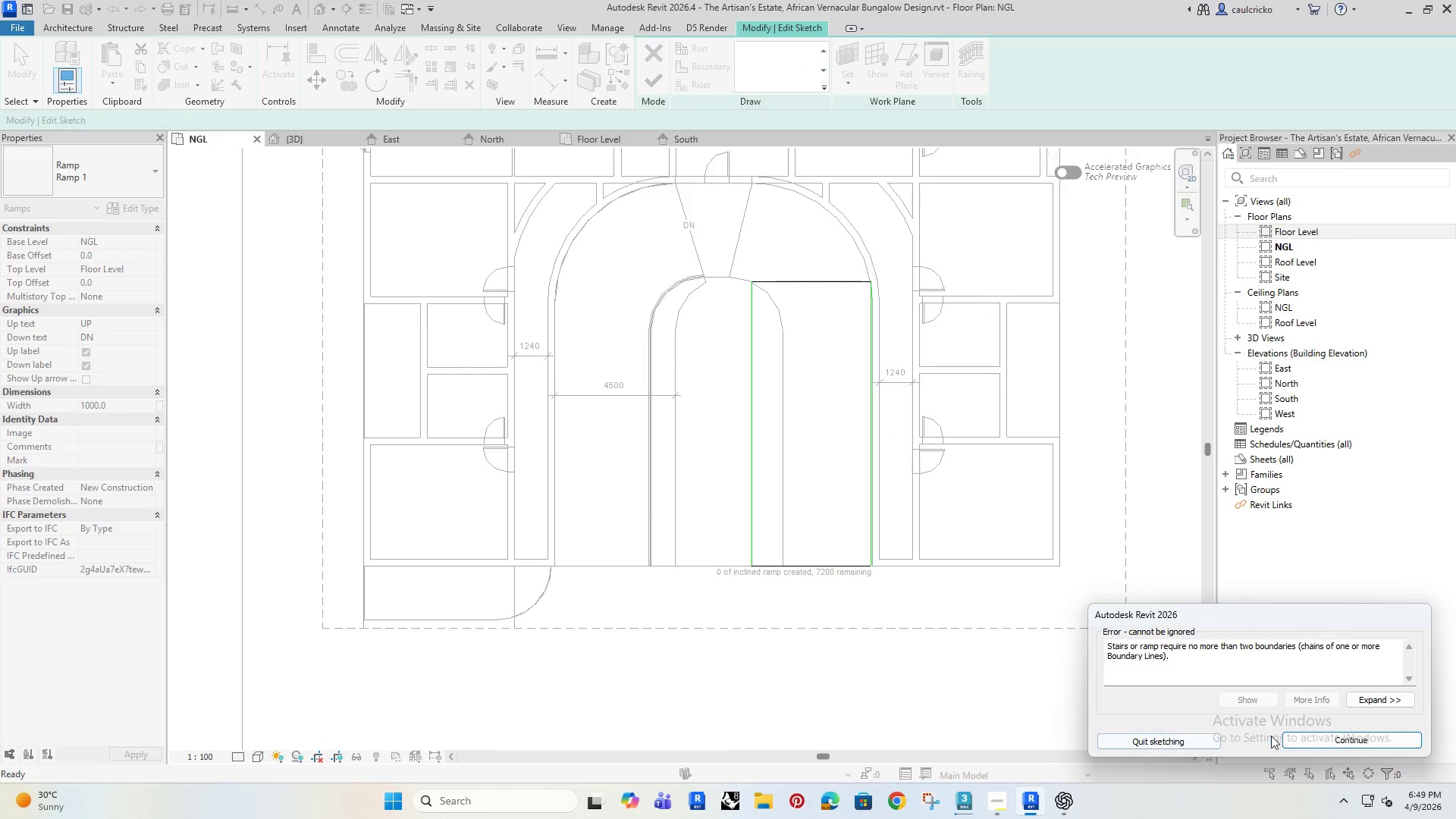 
left_click([1323, 738])
 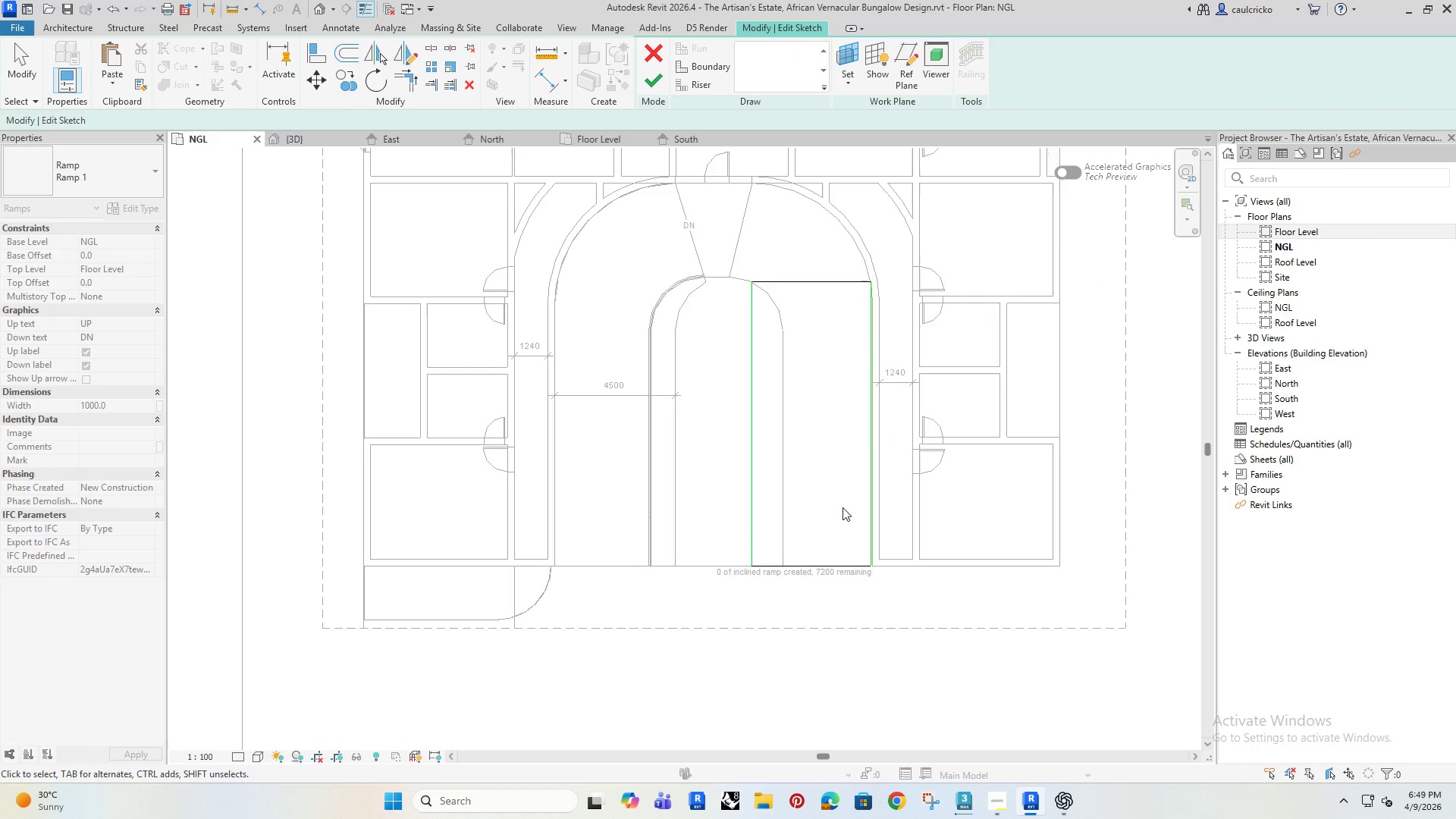 
scroll: coordinate [785, 491], scroll_direction: down, amount: 7.0
 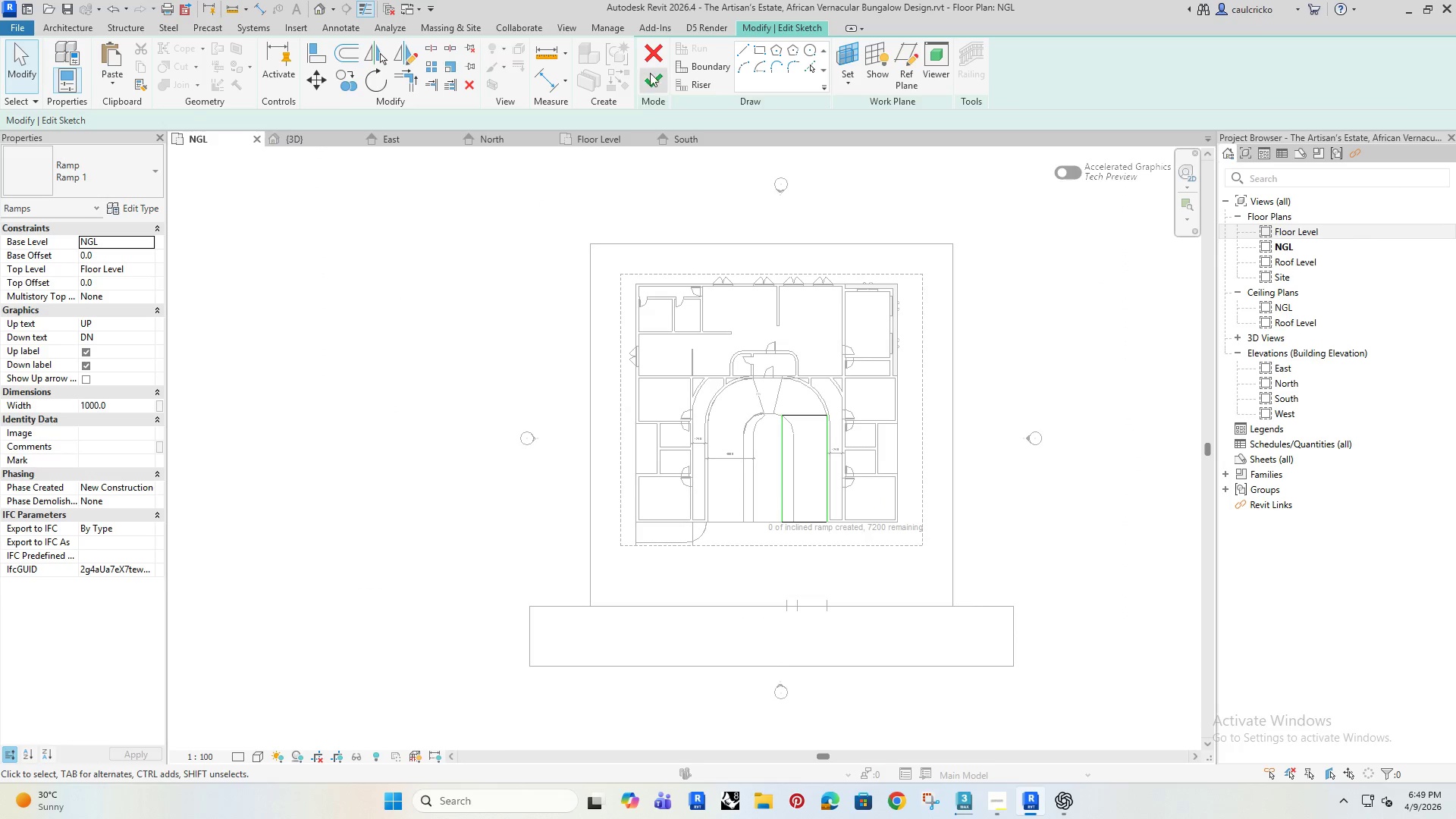 
left_click([651, 60])
 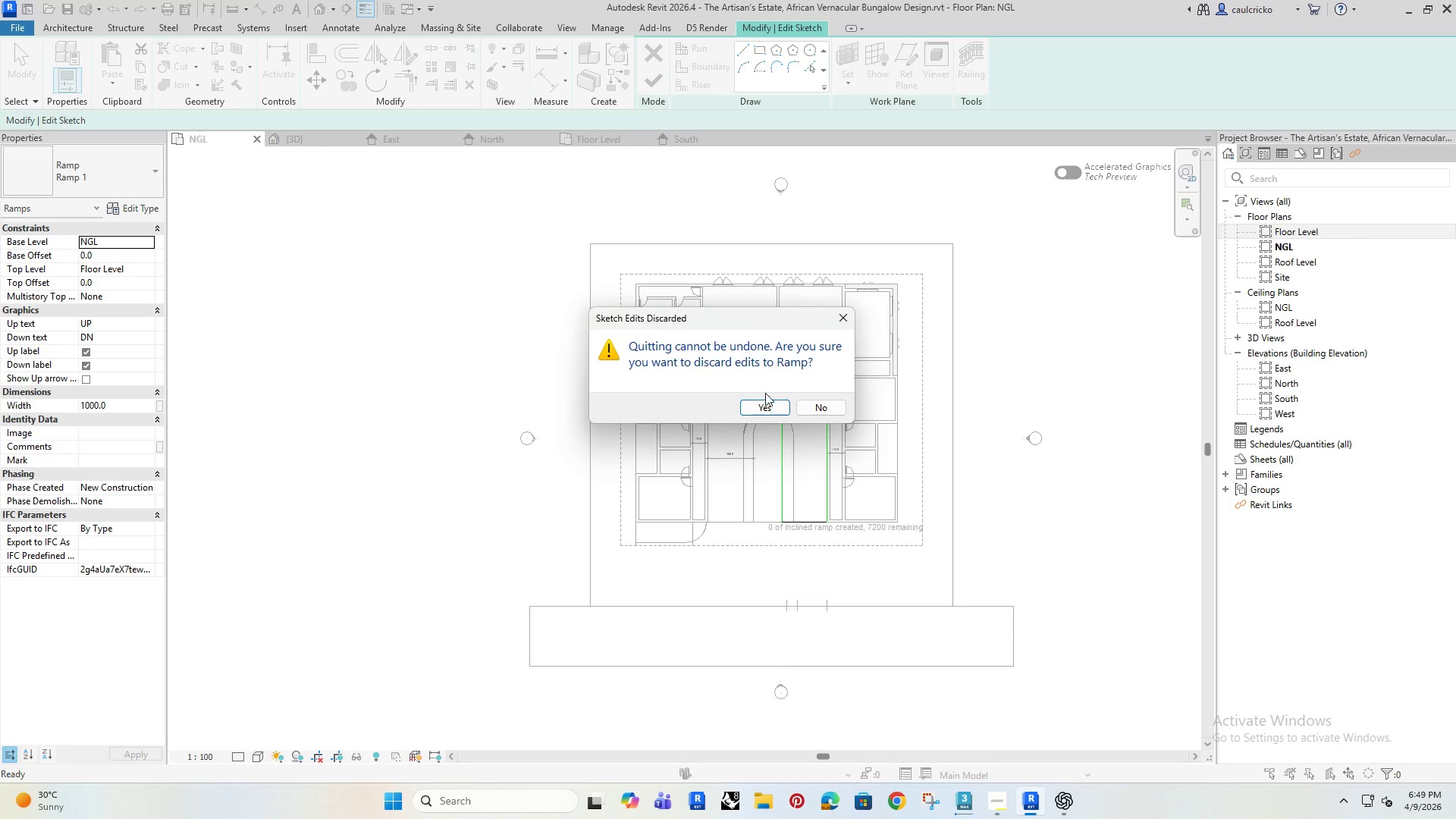 
left_click([766, 406])
 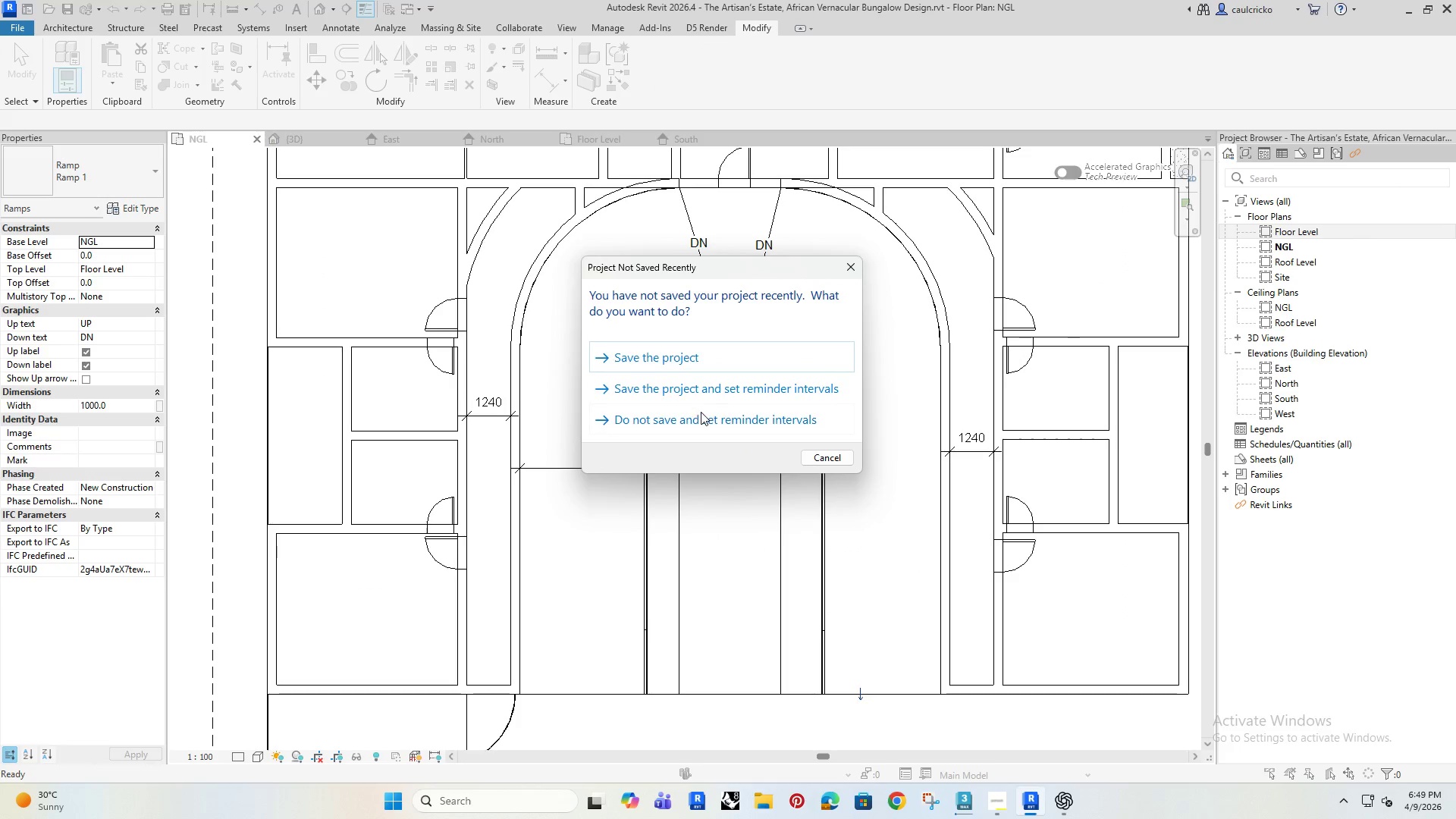 
left_click([821, 462])
 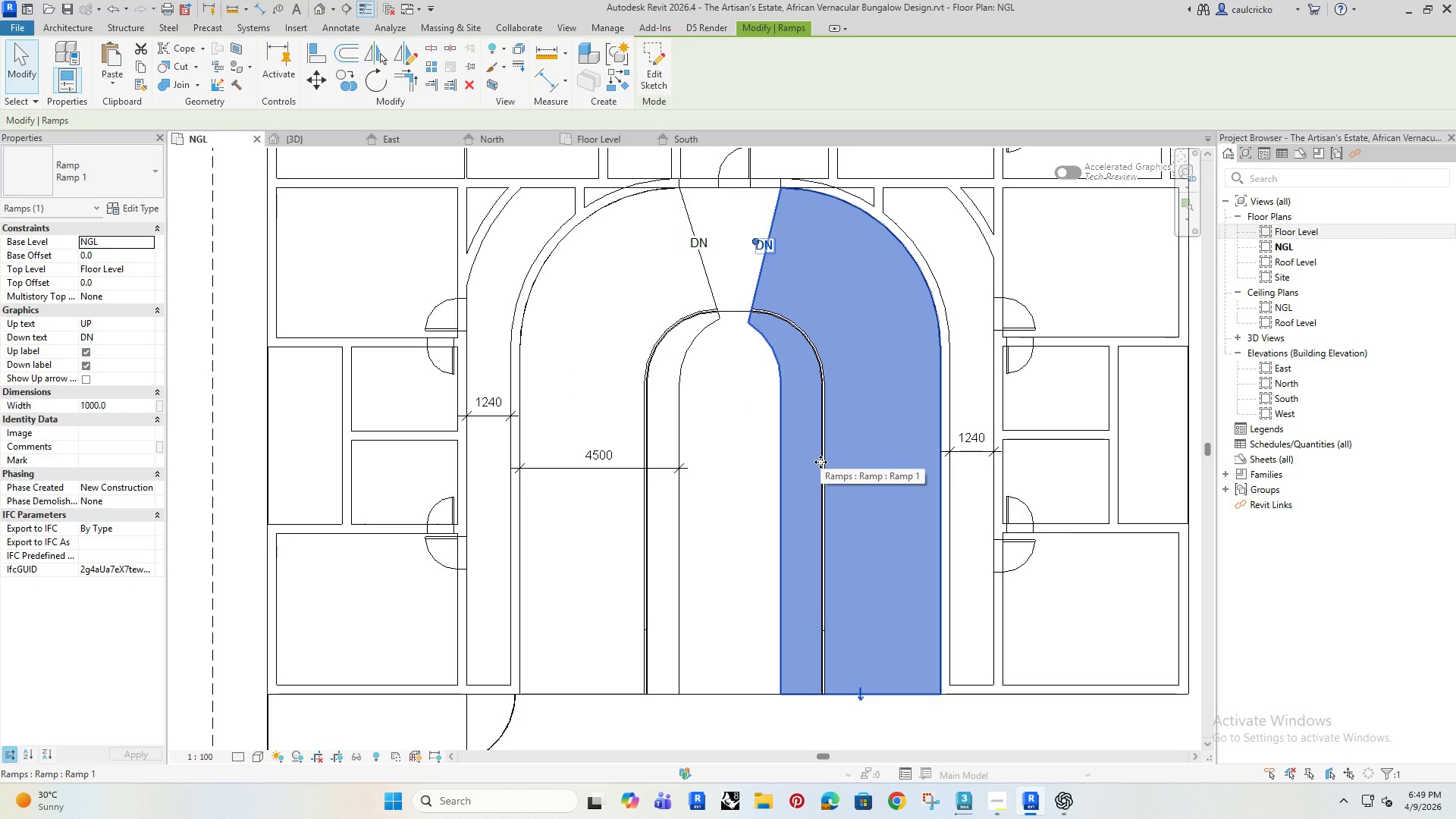 
key(Delete)
 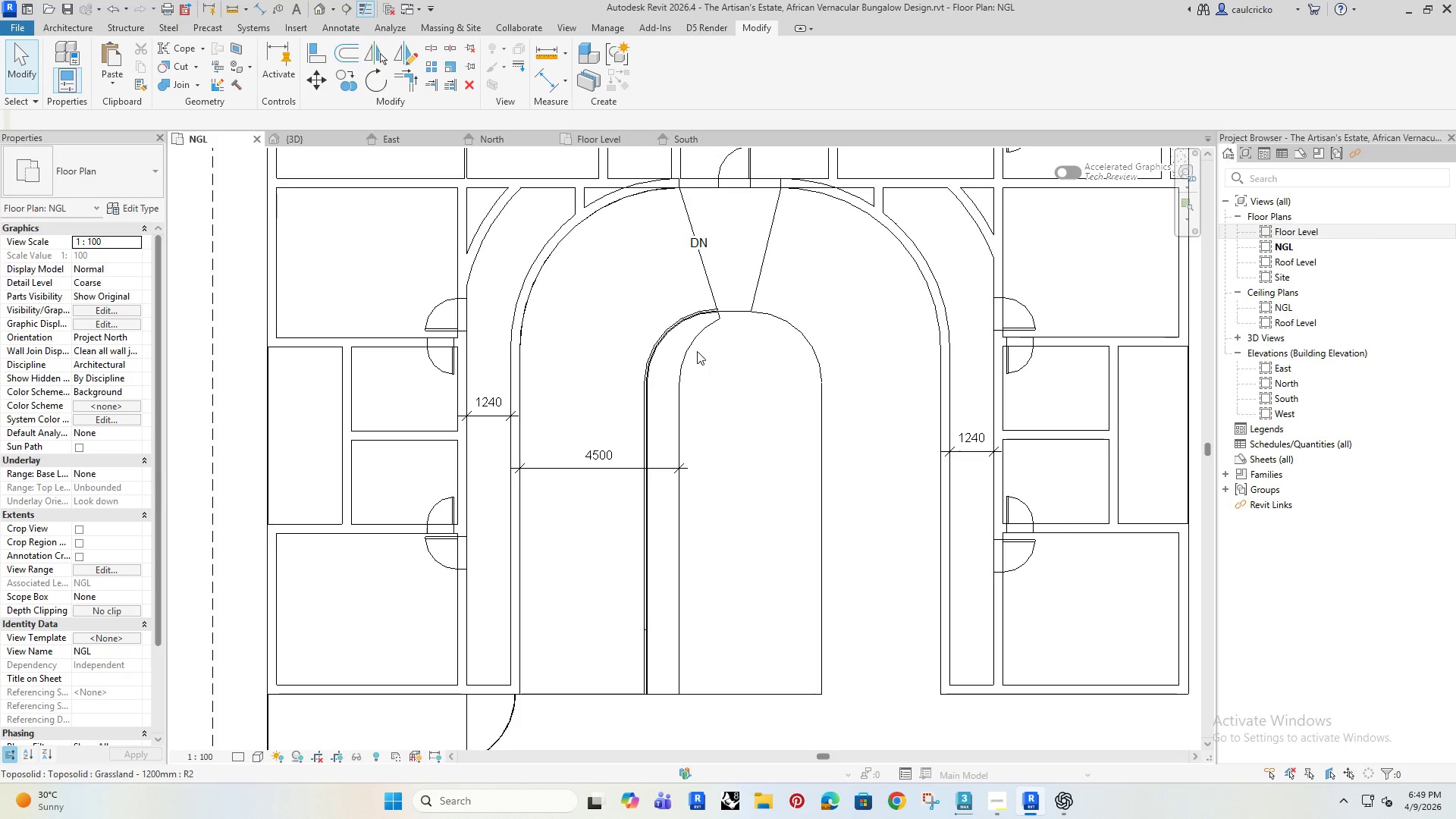 
left_click([686, 346])
 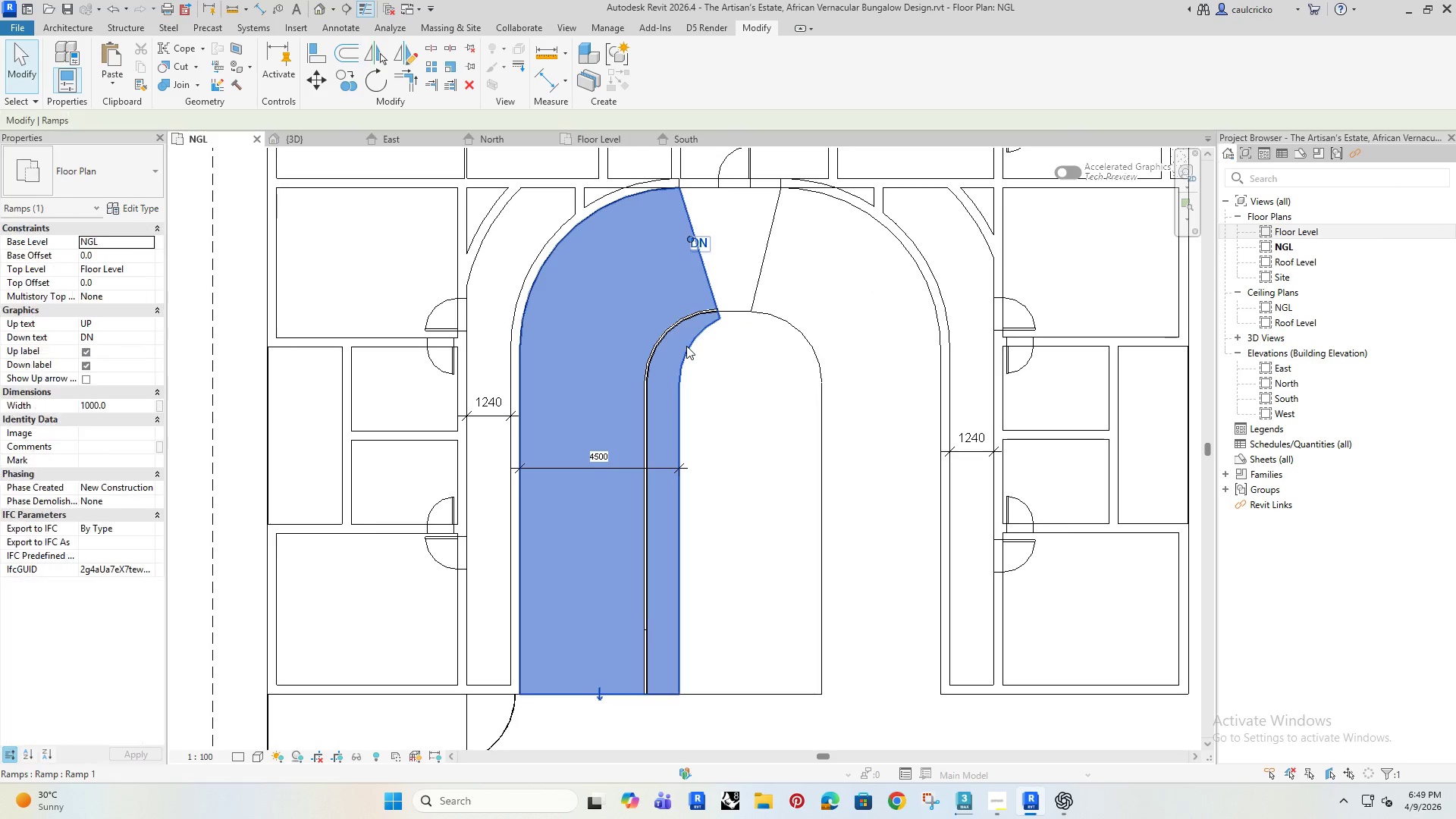 
key(Delete)
 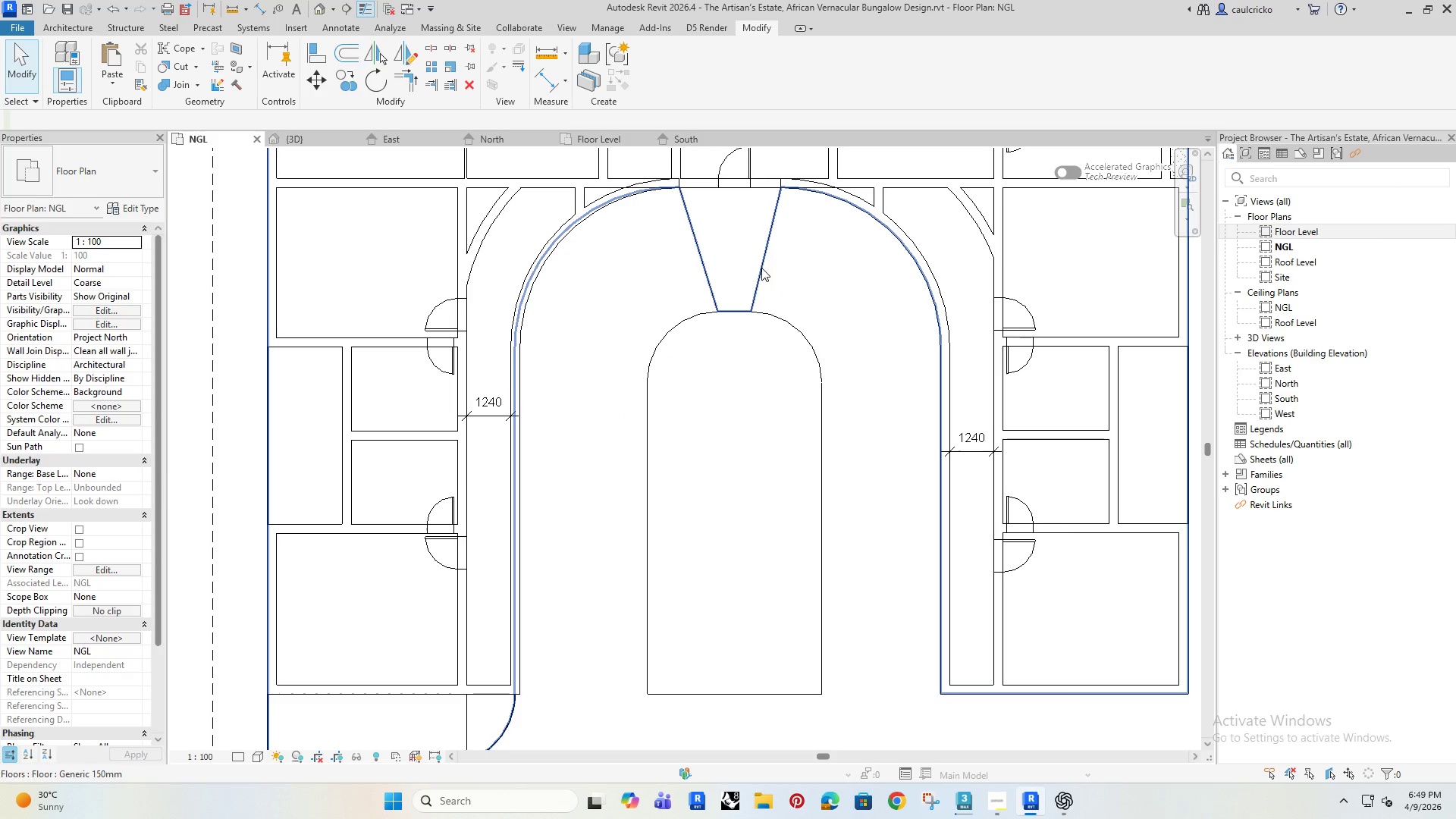 
left_click([761, 268])
 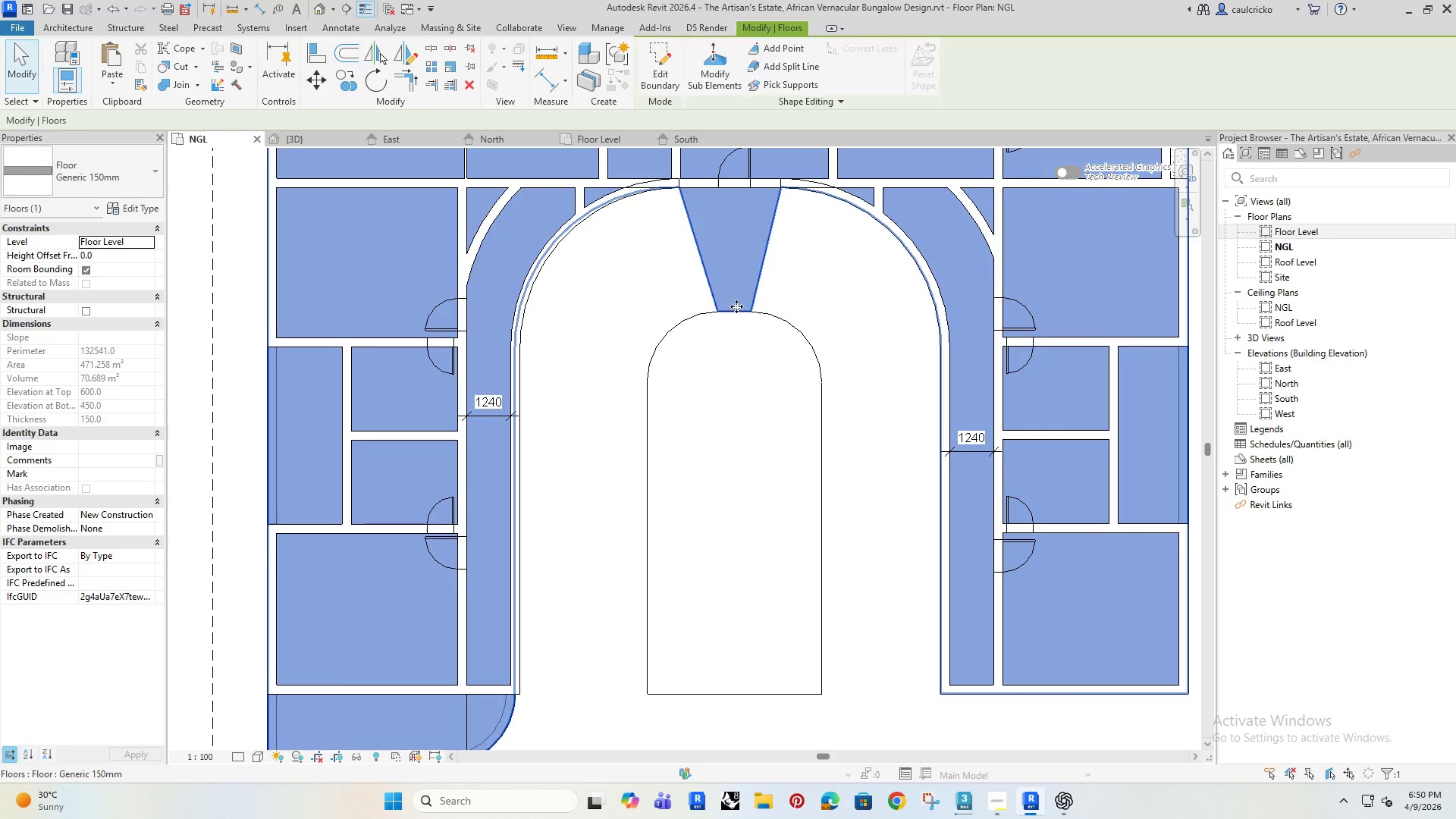 
scroll: coordinate [735, 310], scroll_direction: down, amount: 5.0
 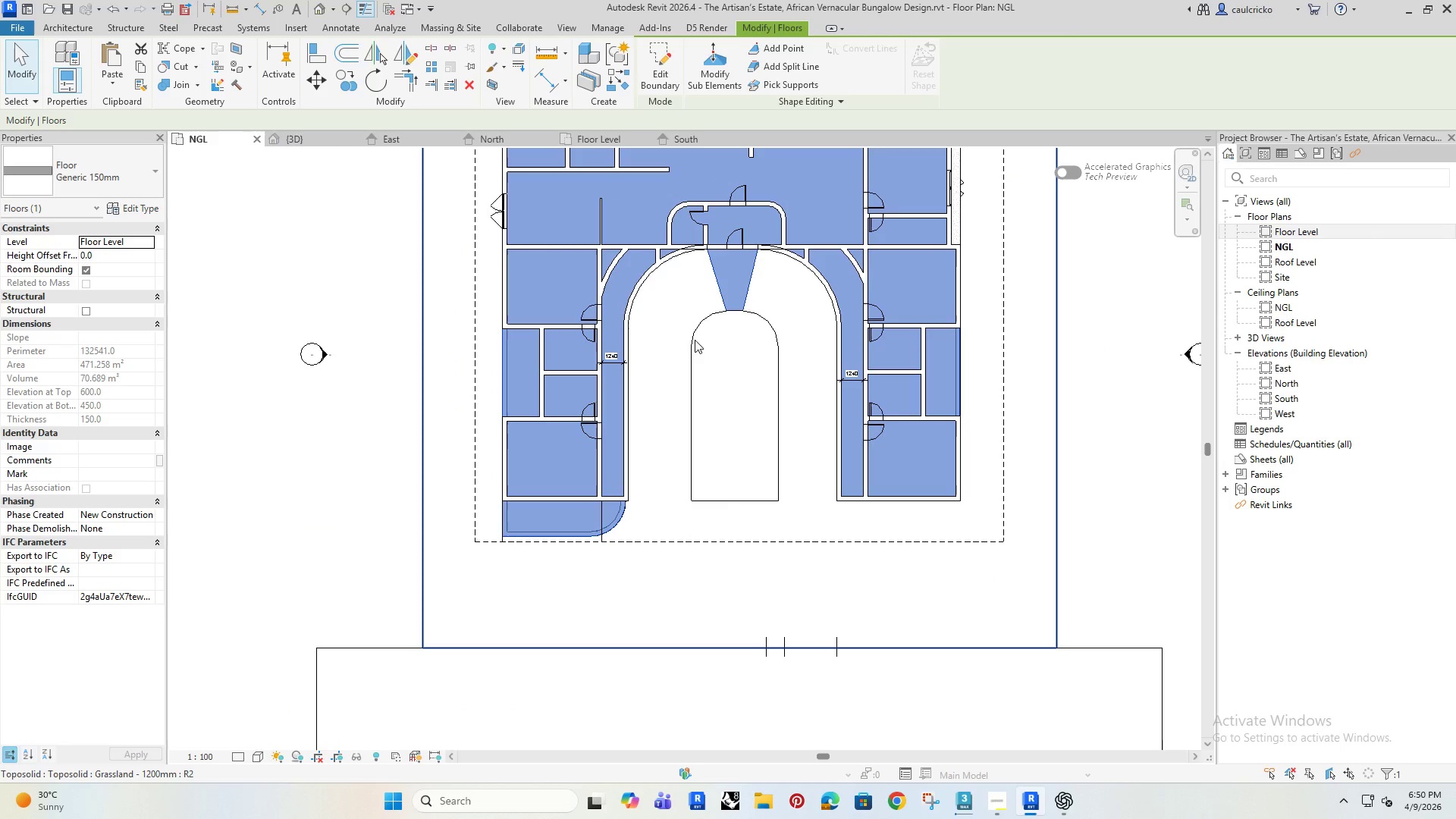 
left_click([660, 304])
 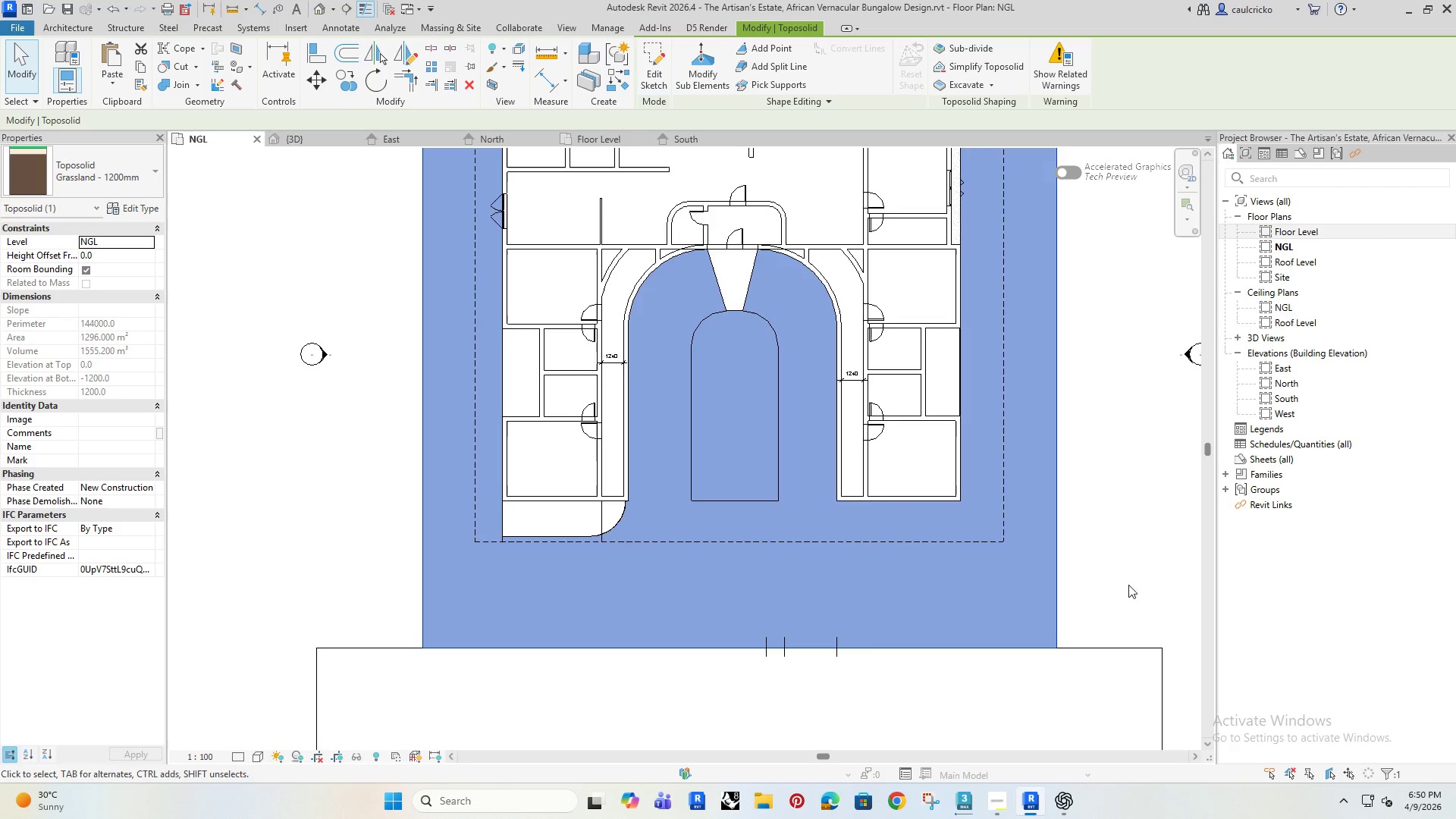 
left_click([1327, 770])